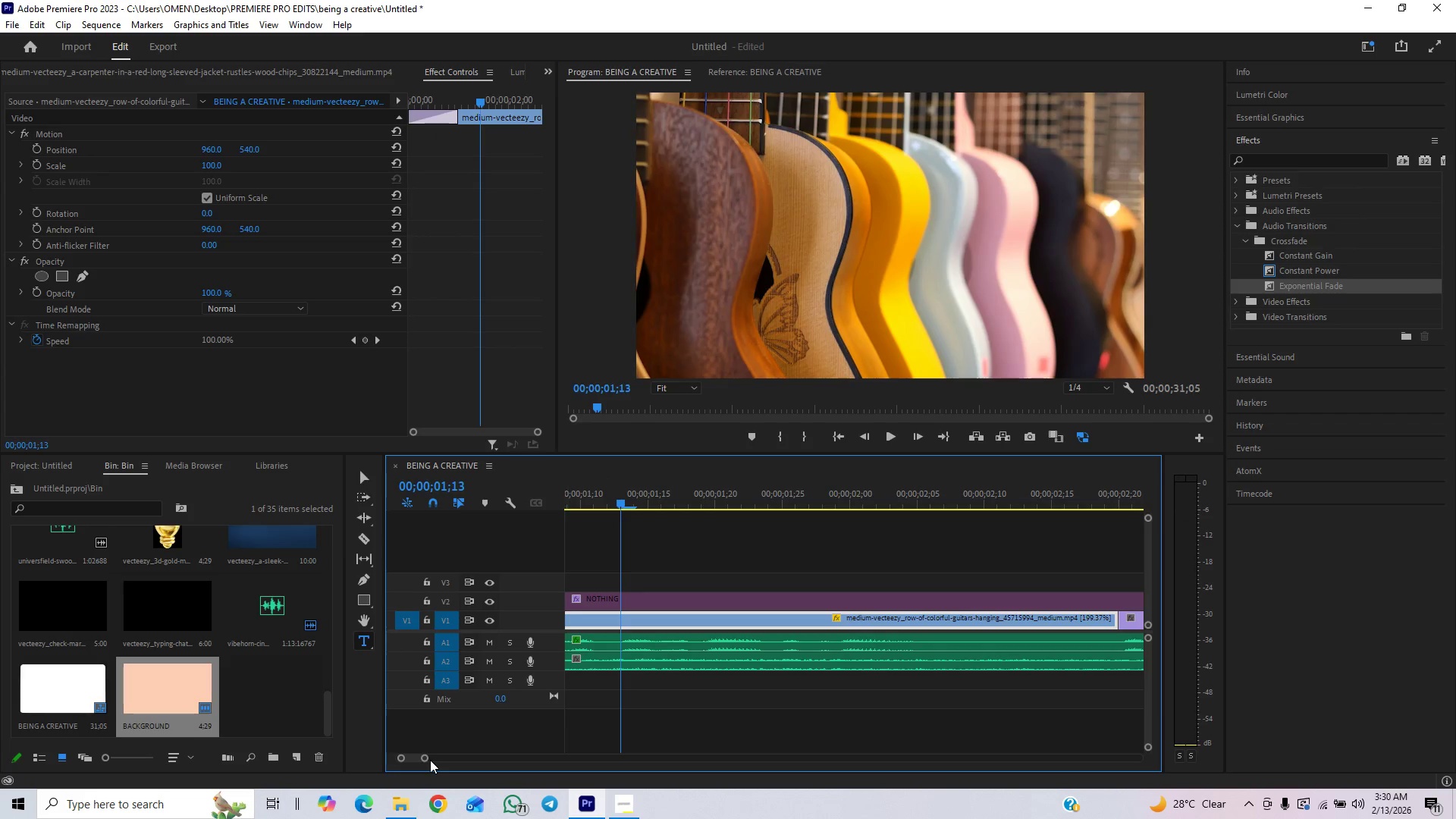 
left_click_drag(start_coordinate=[428, 758], to_coordinate=[466, 748])
 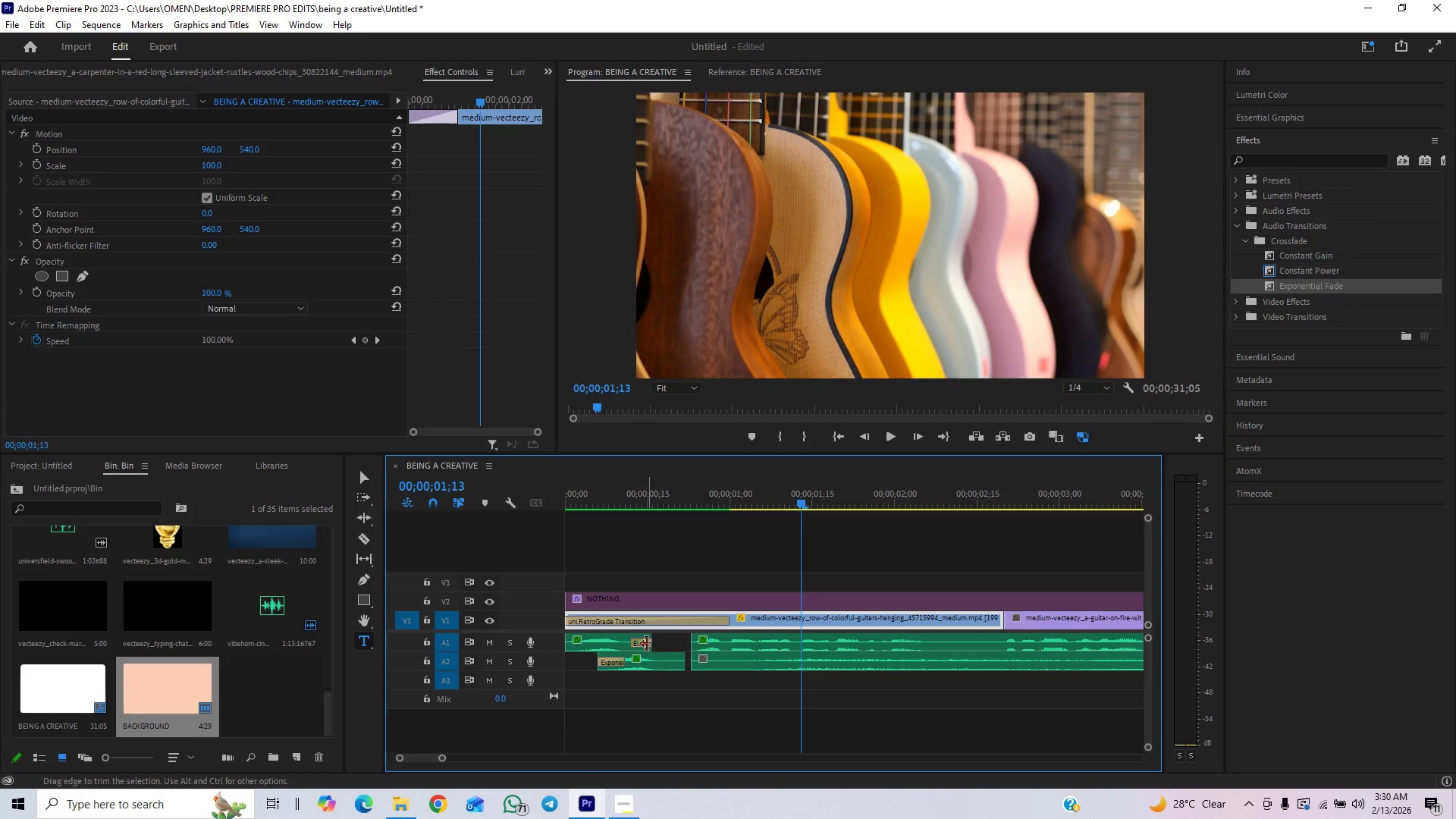 
wait(5.83)
 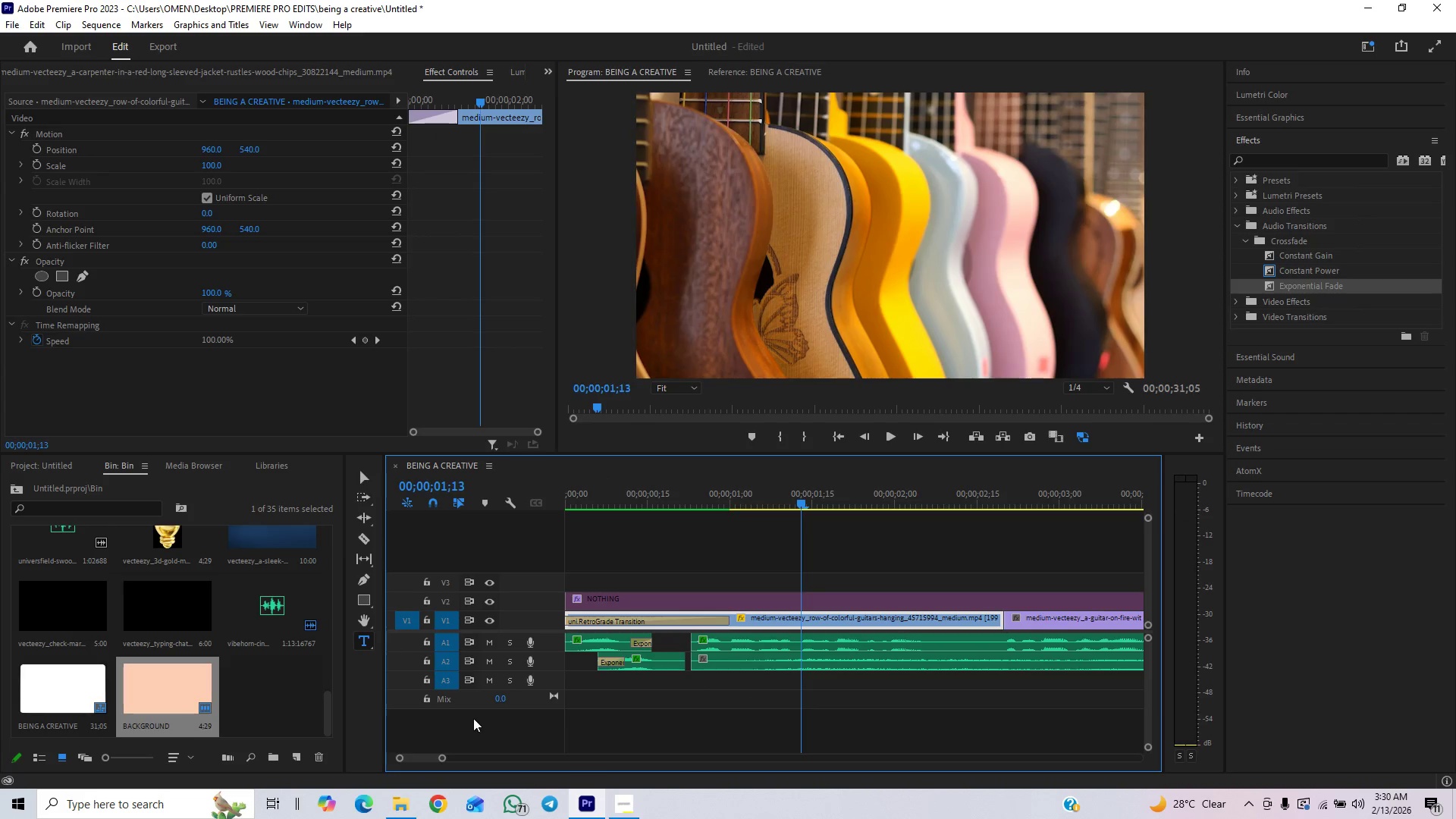 
left_click_drag(start_coordinate=[648, 644], to_coordinate=[604, 674])
 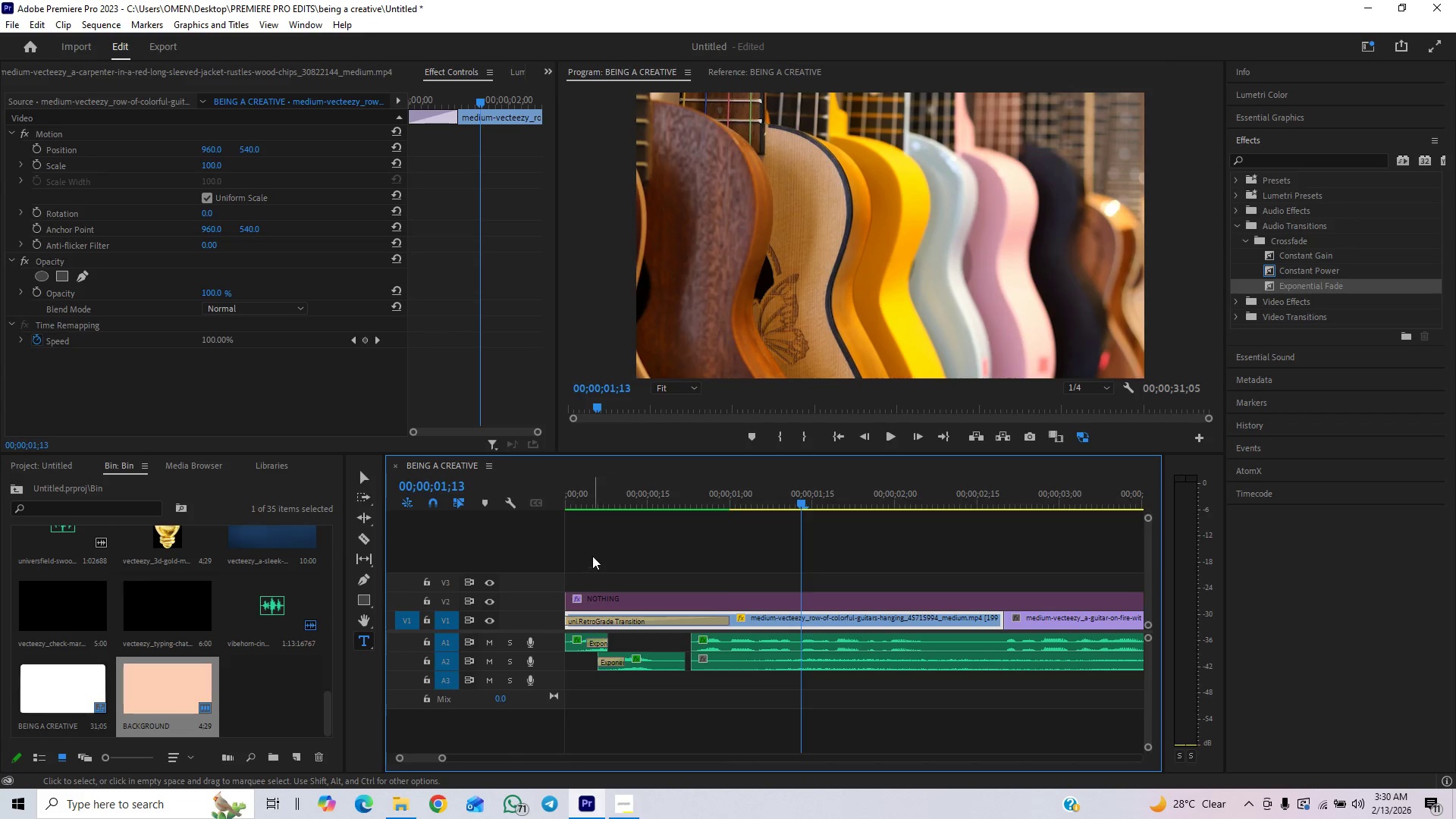 
left_click_drag(start_coordinate=[584, 499], to_coordinate=[469, 530])
 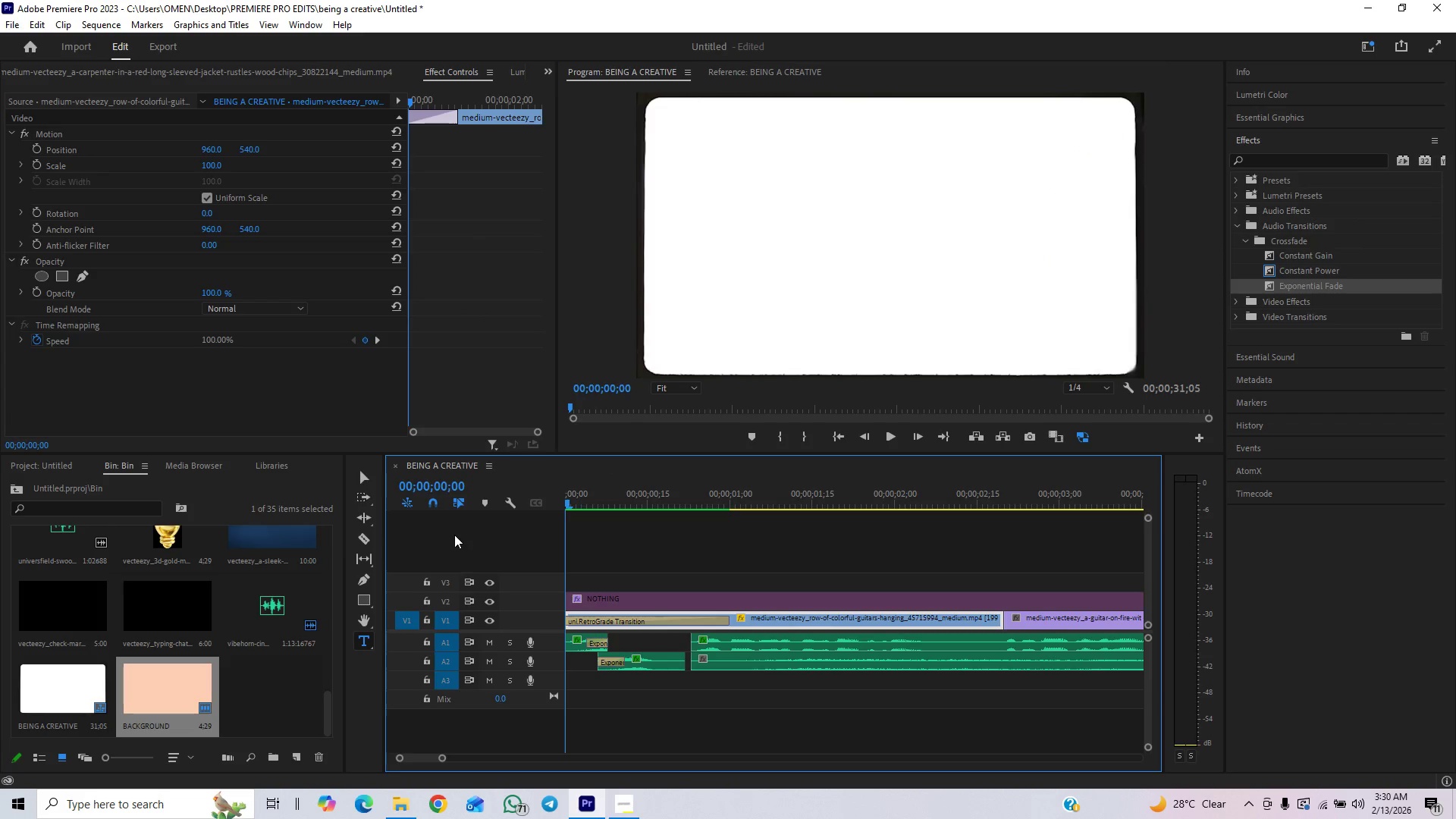 
key(Space)
 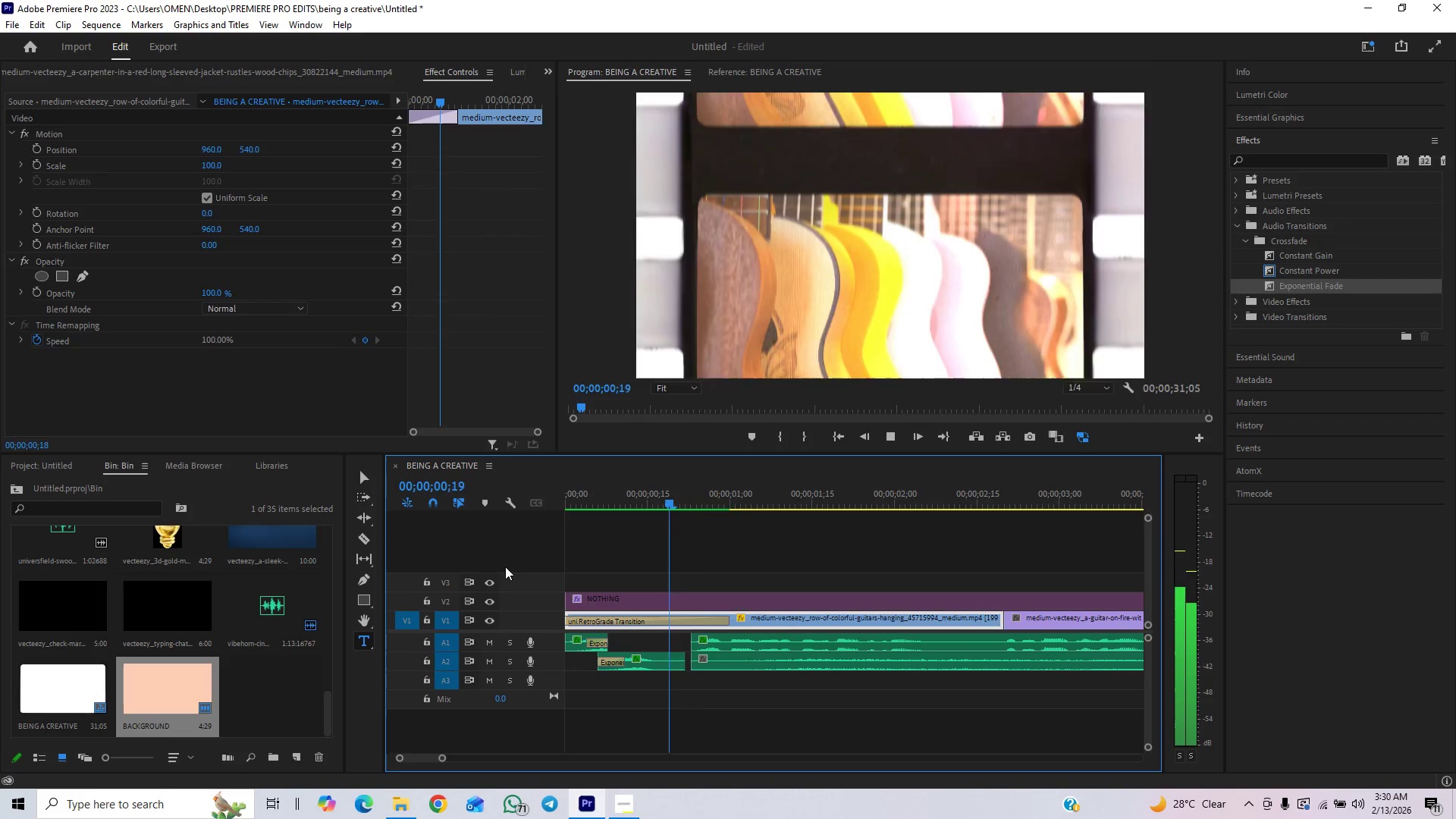 
key(Space)
 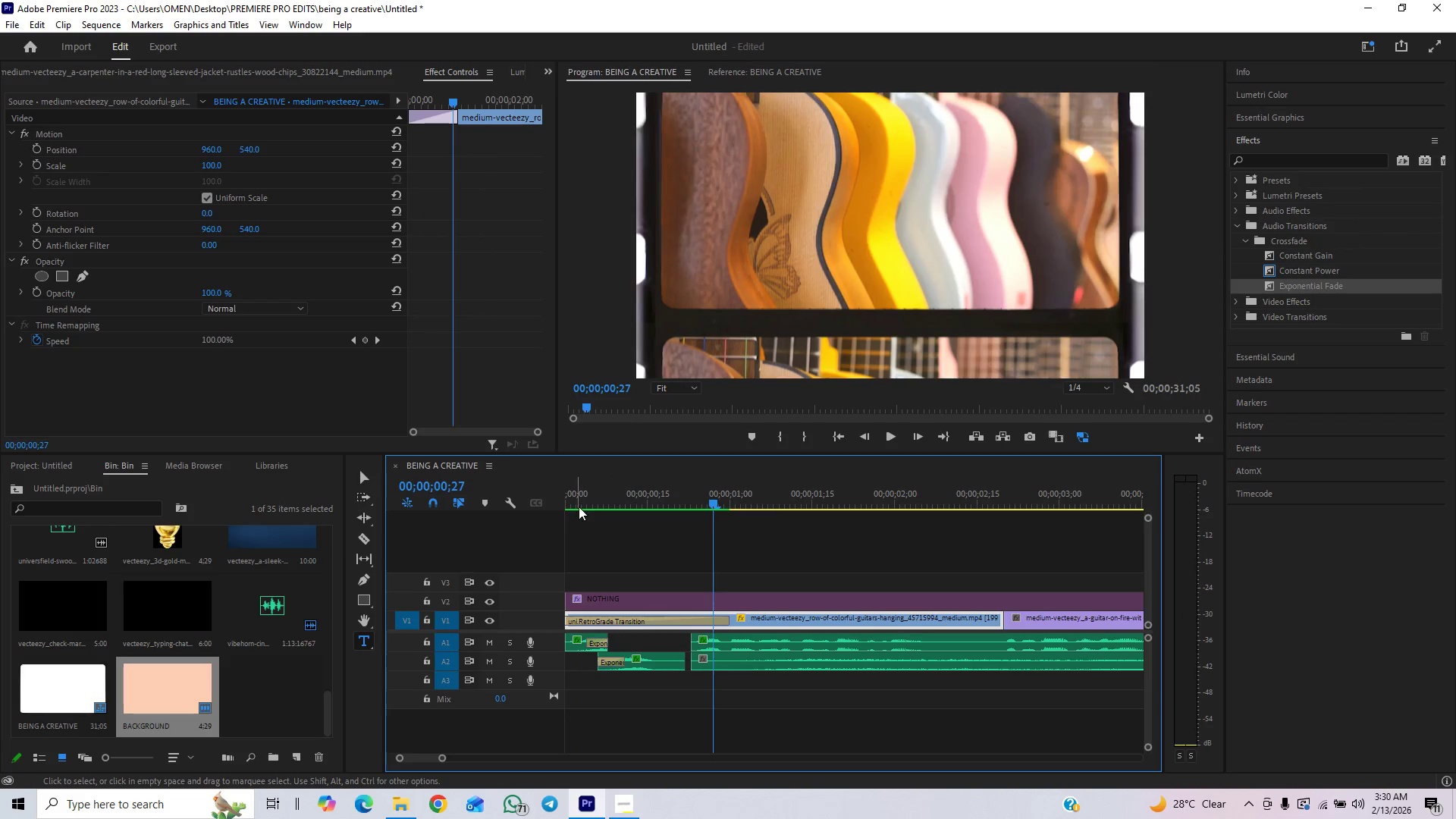 
left_click_drag(start_coordinate=[576, 505], to_coordinate=[516, 521])
 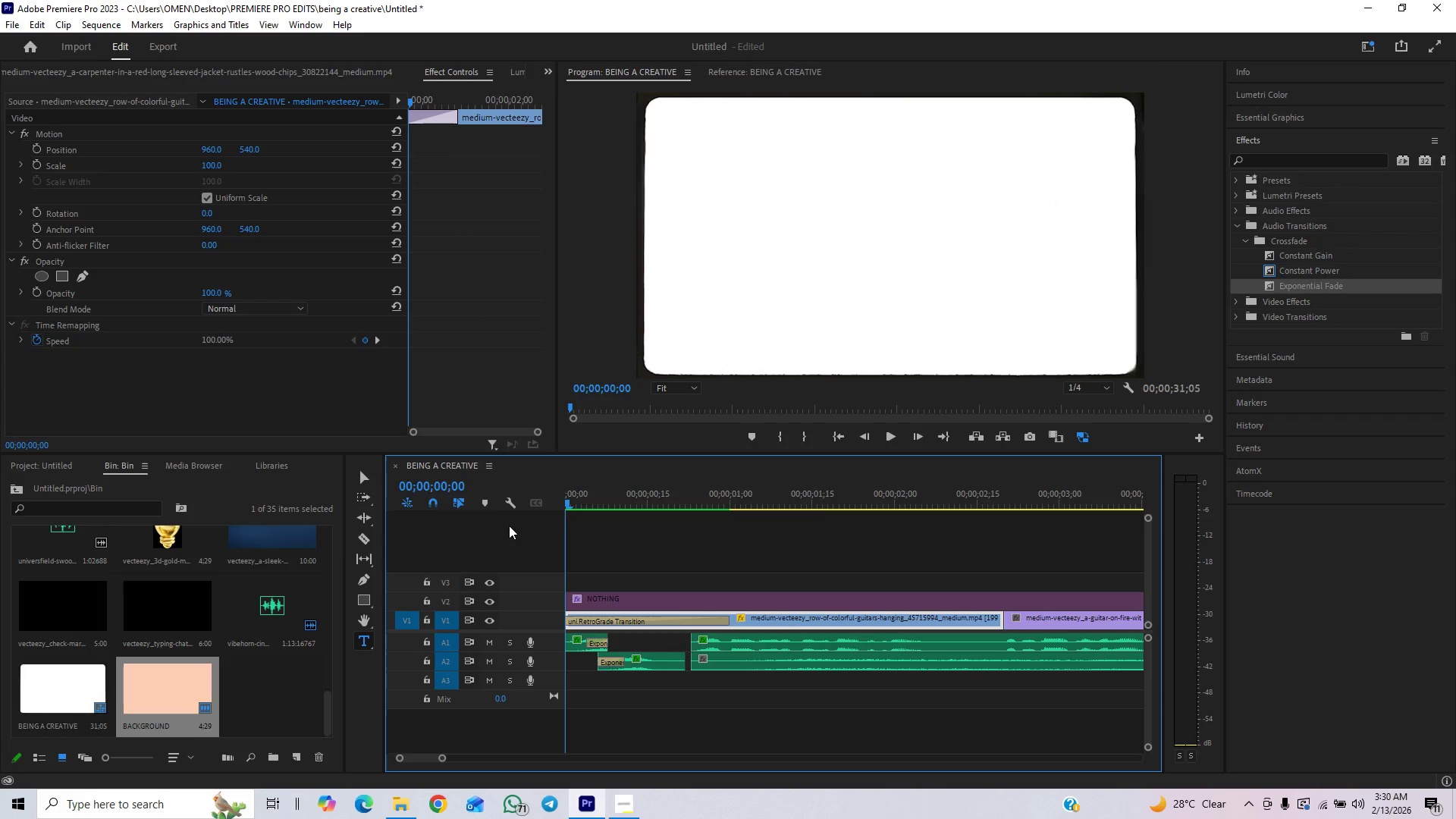 
key(Space)
 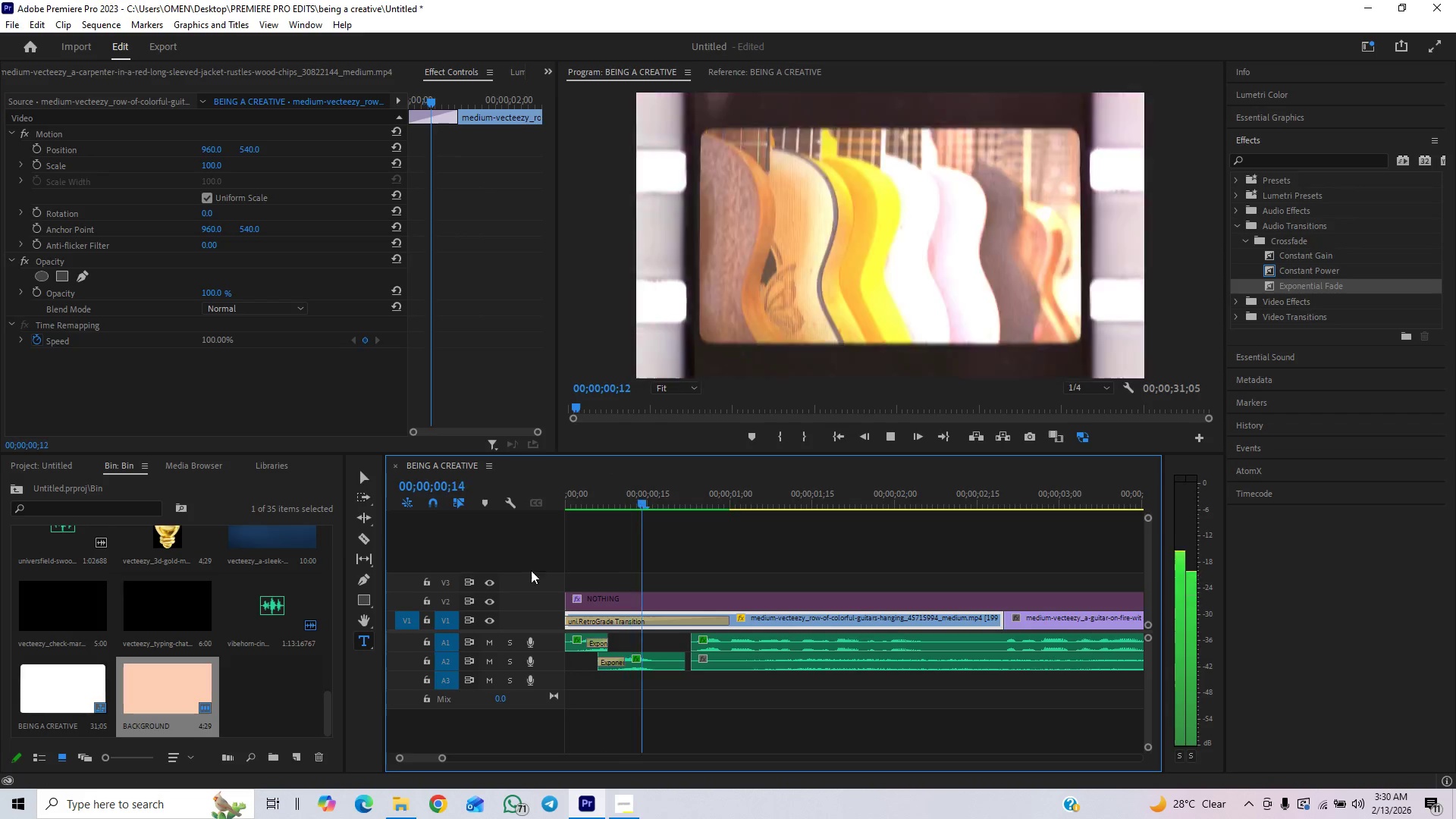 
key(Space)
 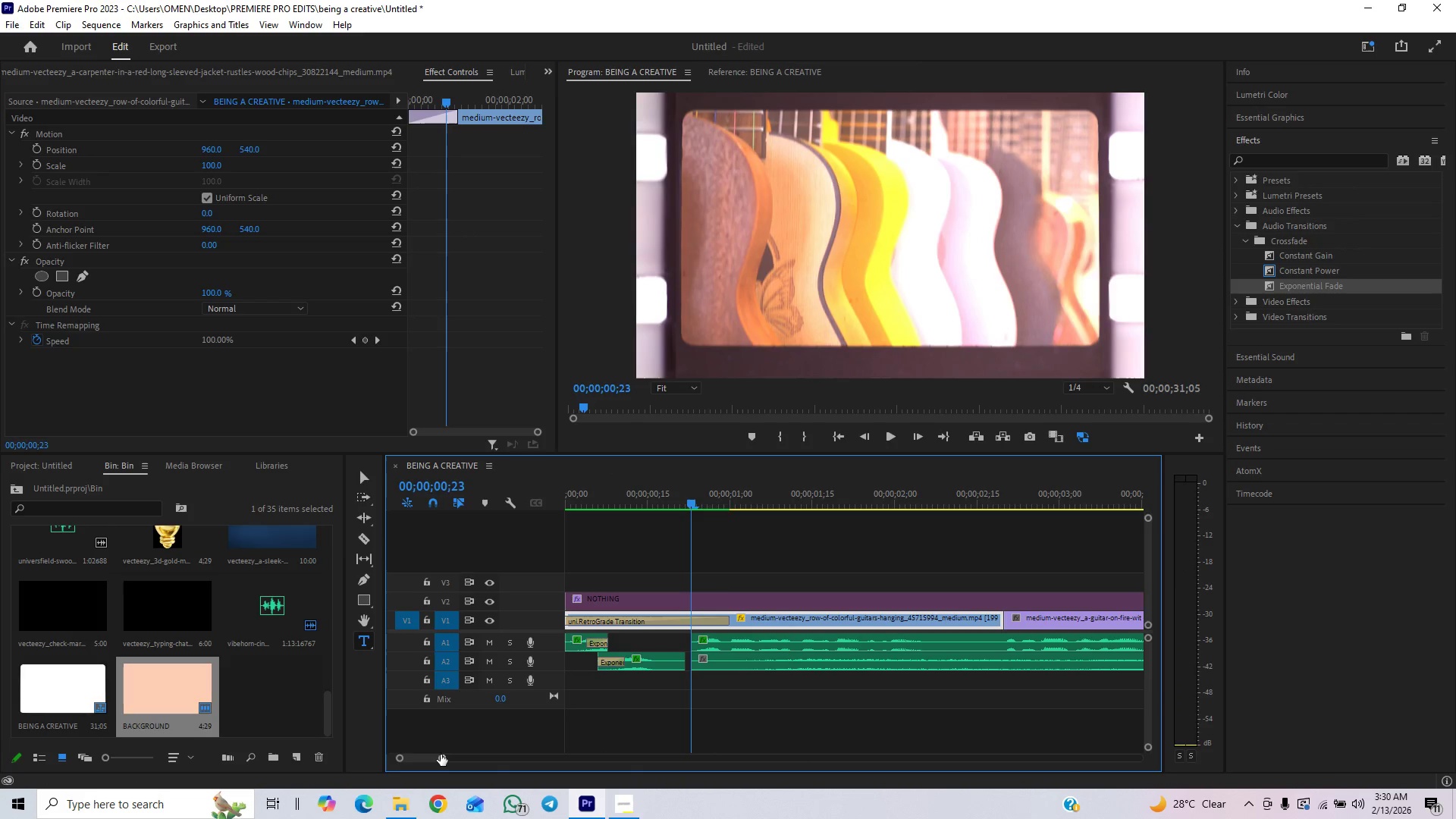 
left_click_drag(start_coordinate=[441, 755], to_coordinate=[431, 755])
 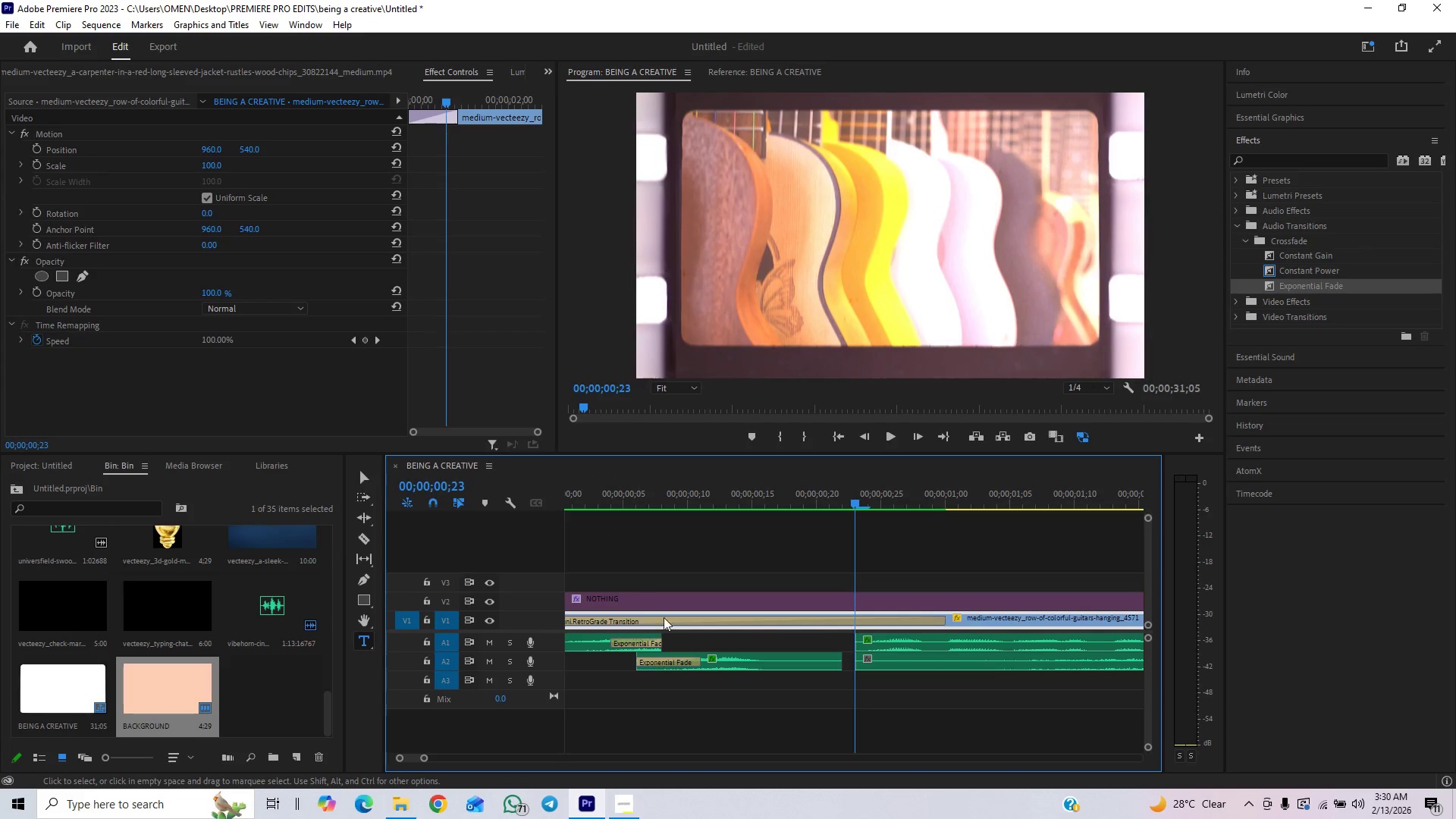 
left_click([653, 645])
 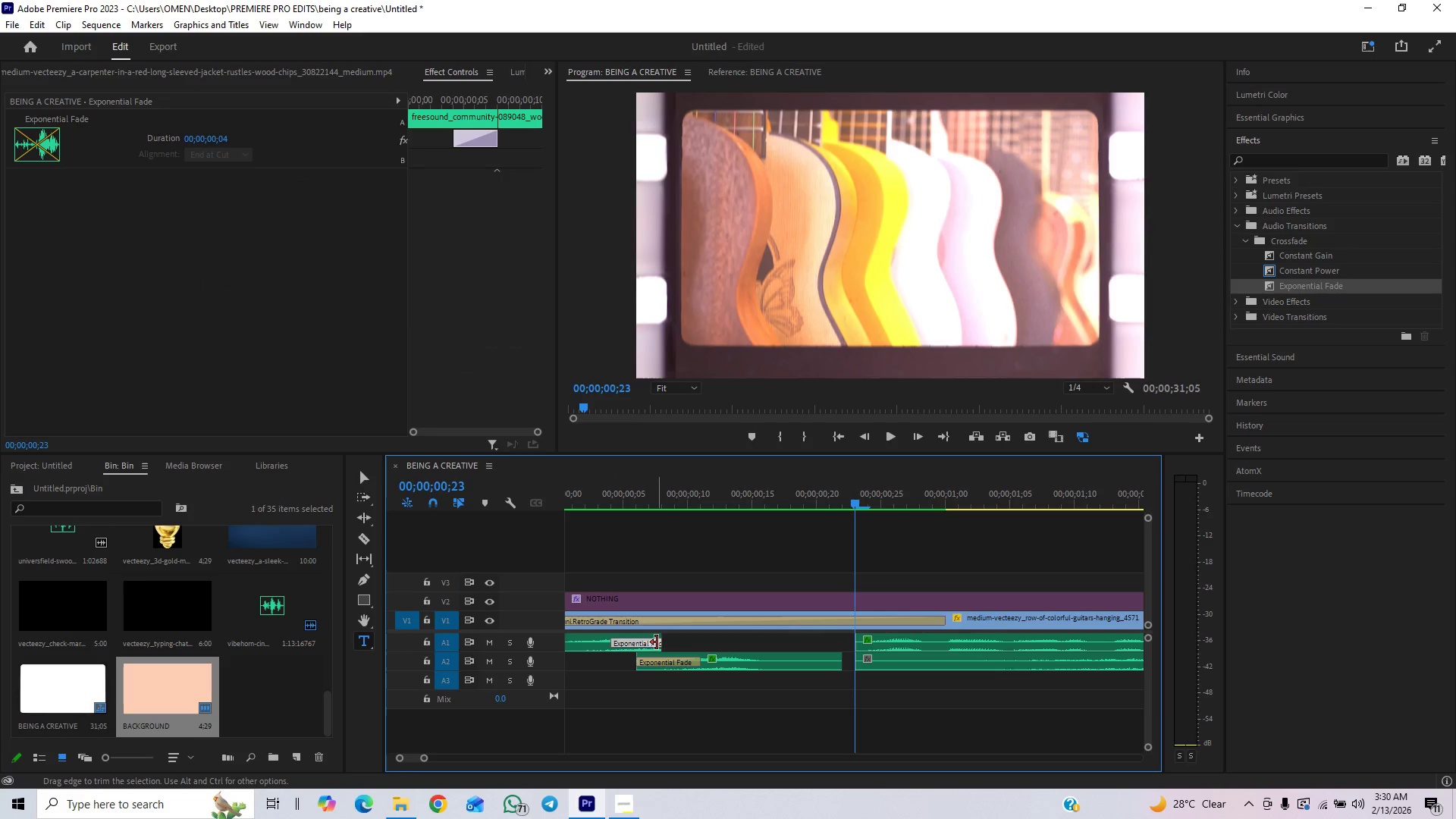 
left_click_drag(start_coordinate=[659, 642], to_coordinate=[689, 637])
 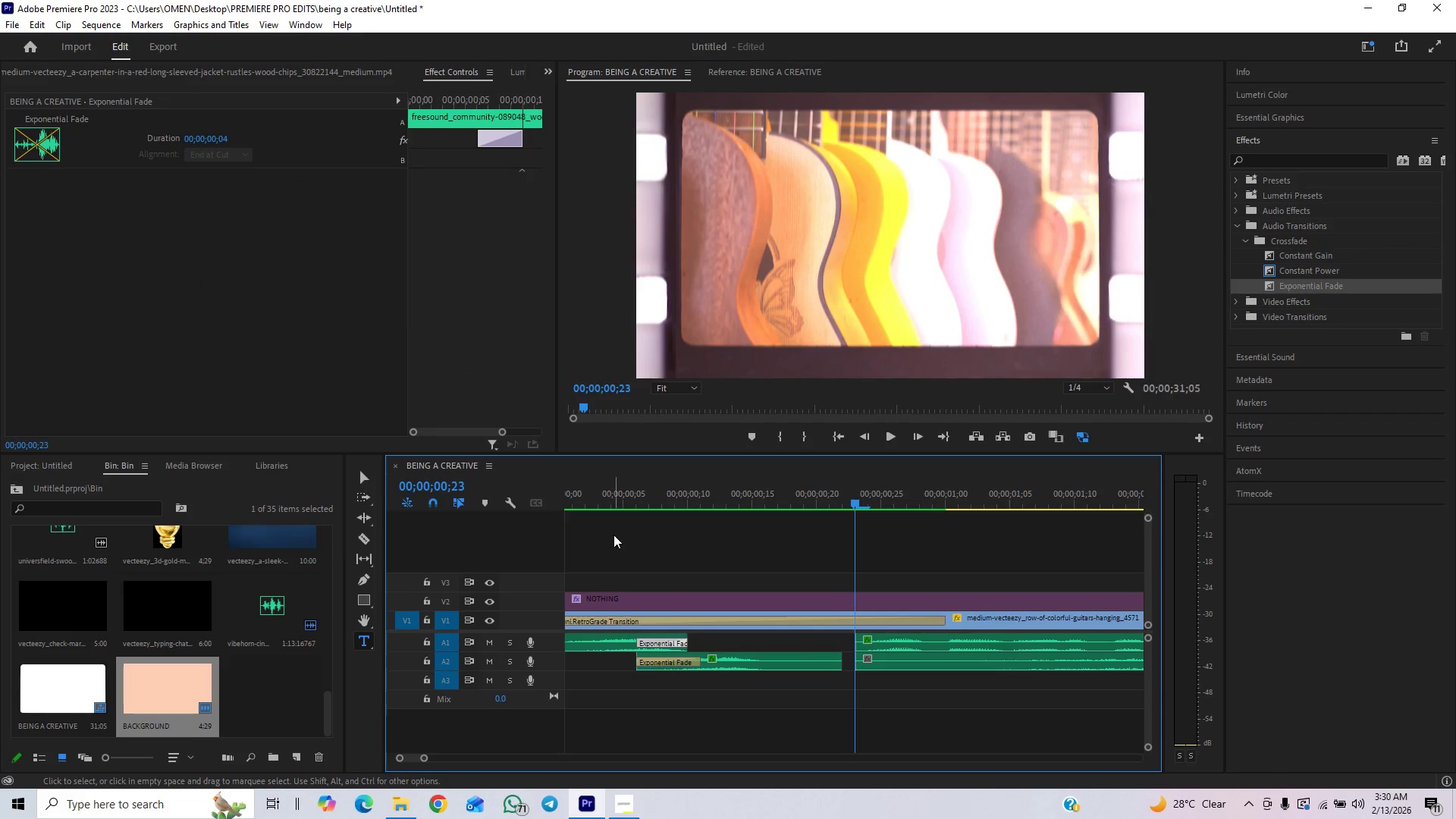 
left_click_drag(start_coordinate=[607, 506], to_coordinate=[475, 541])
 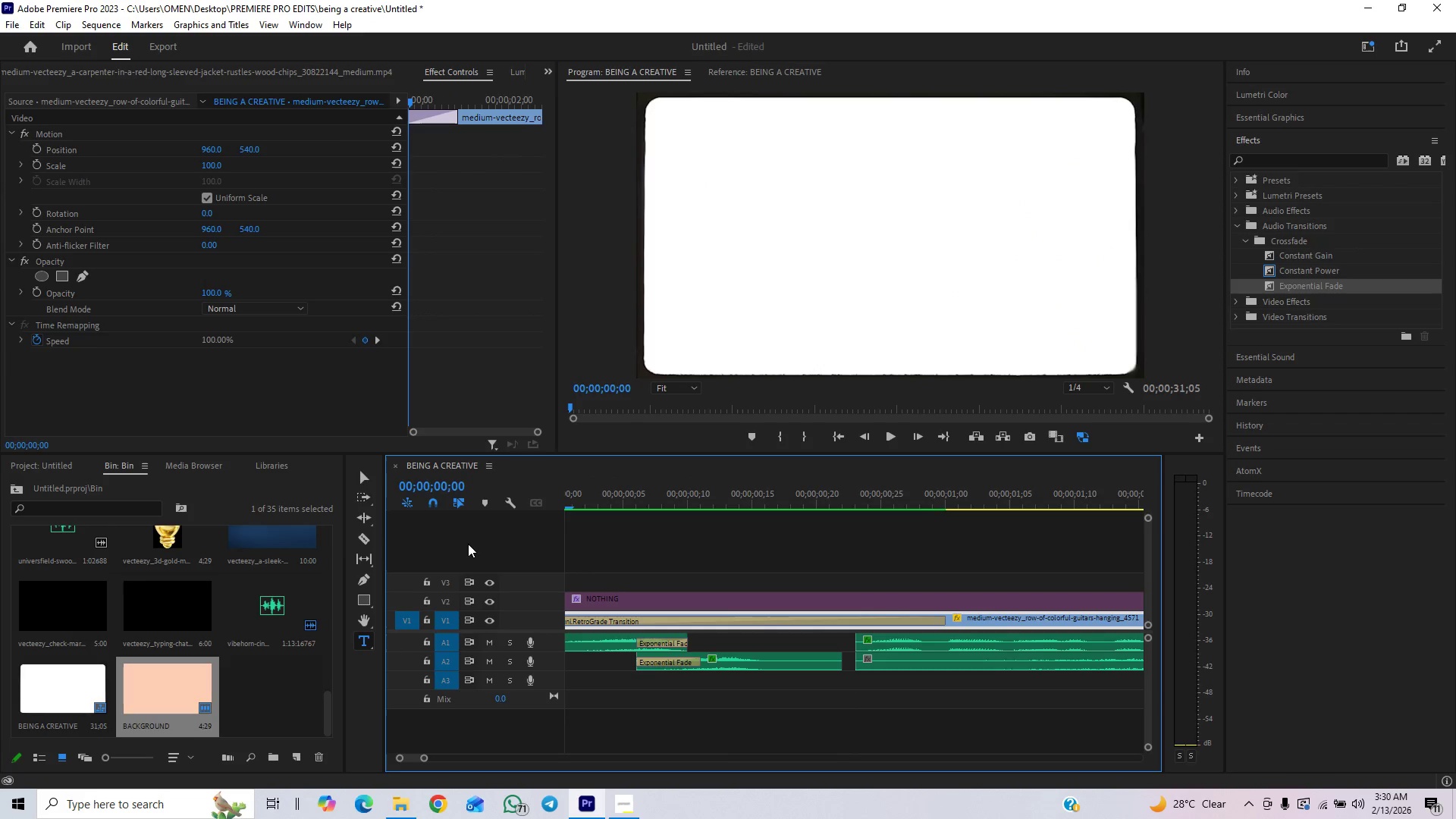 
key(Space)
 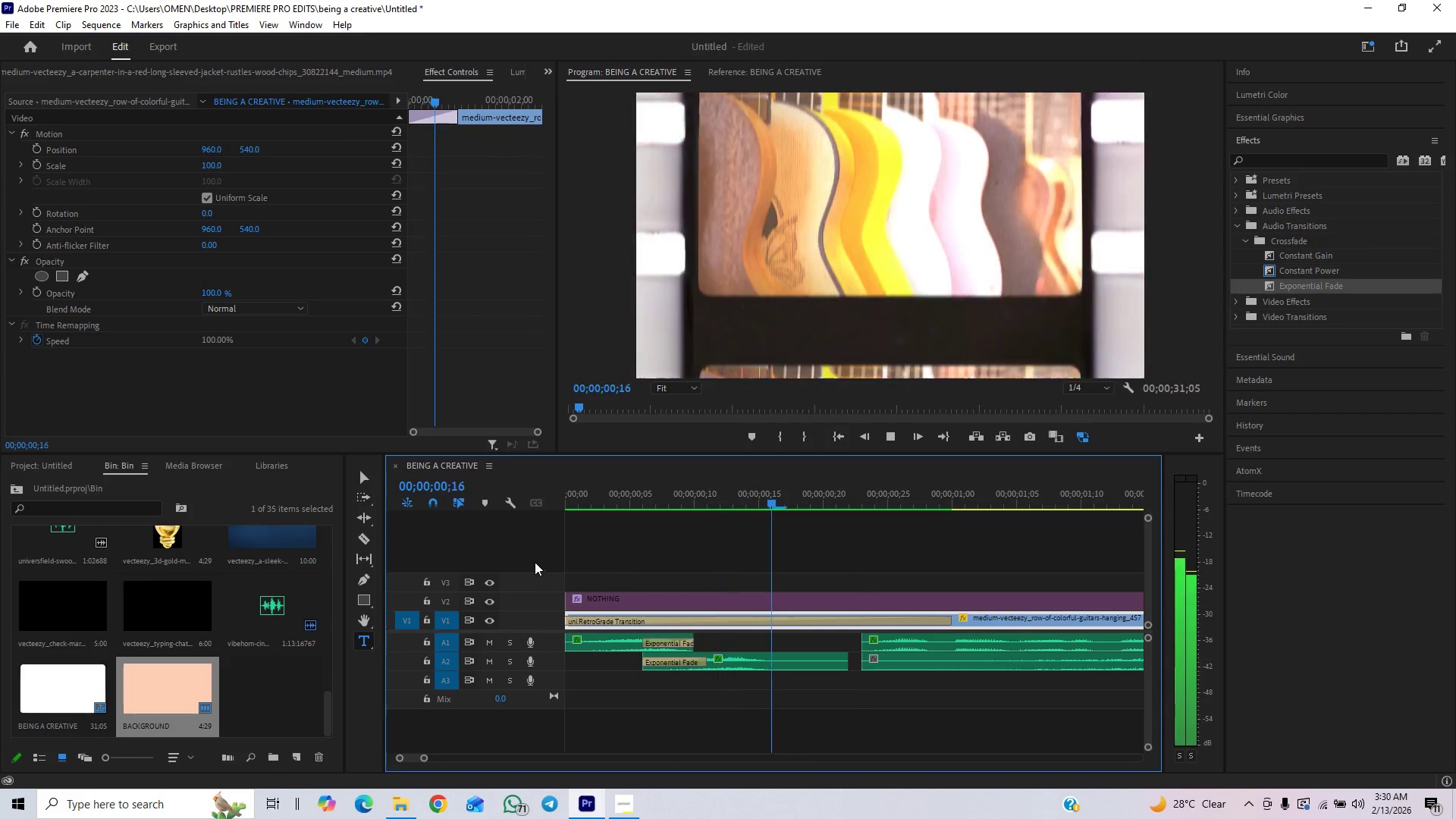 
key(Space)
 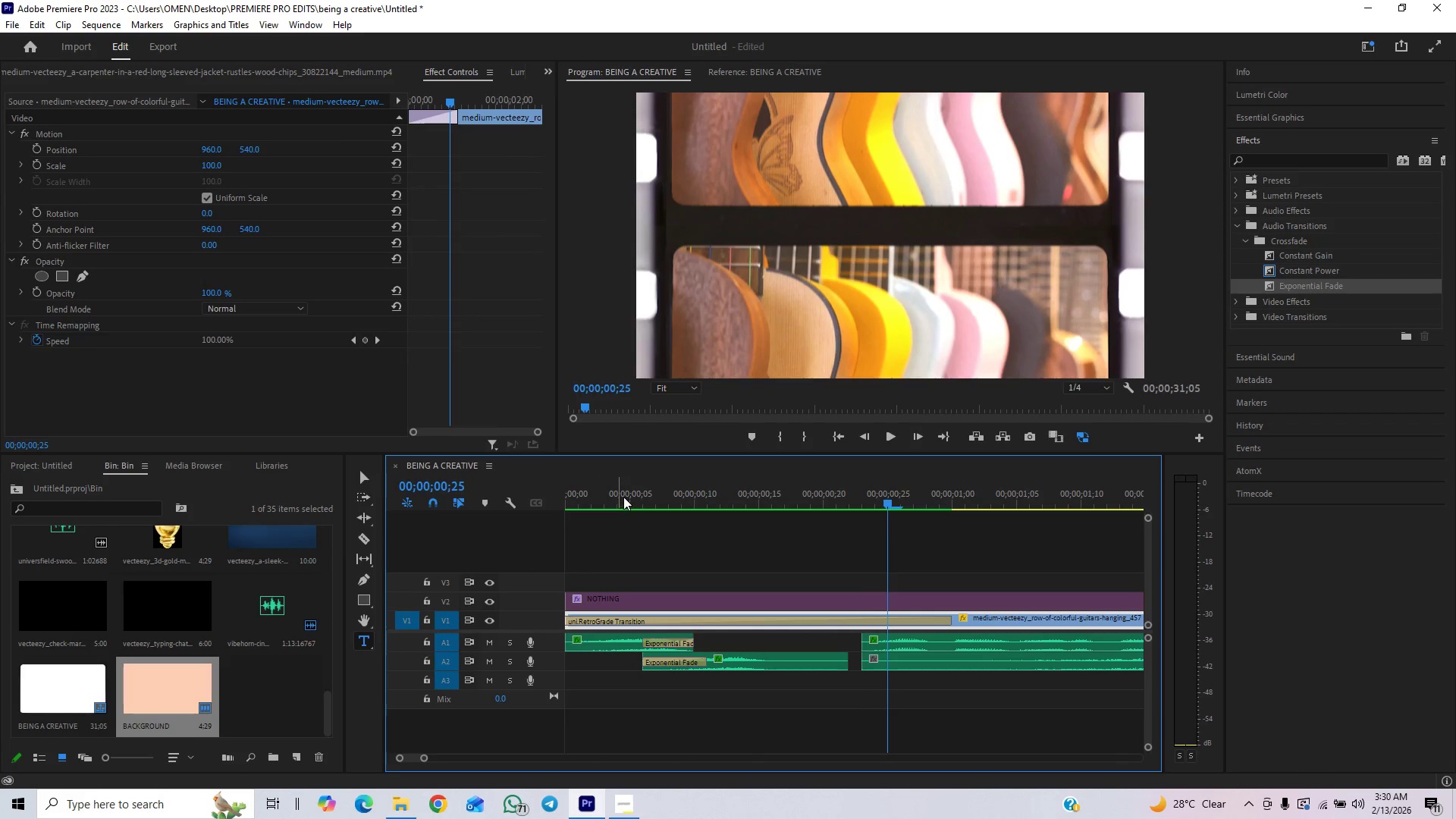 
left_click_drag(start_coordinate=[613, 499], to_coordinate=[379, 565])
 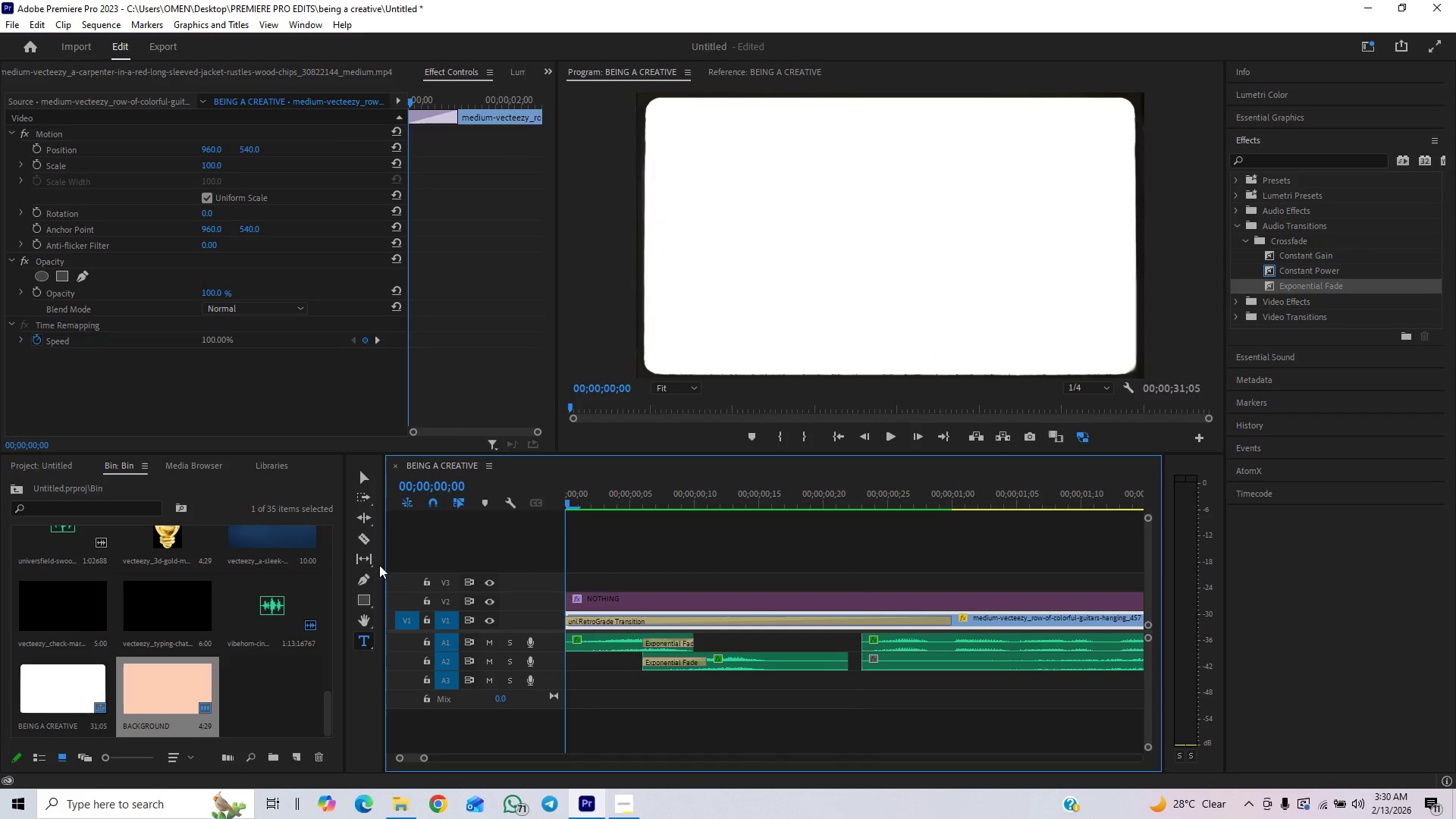 
key(Space)
 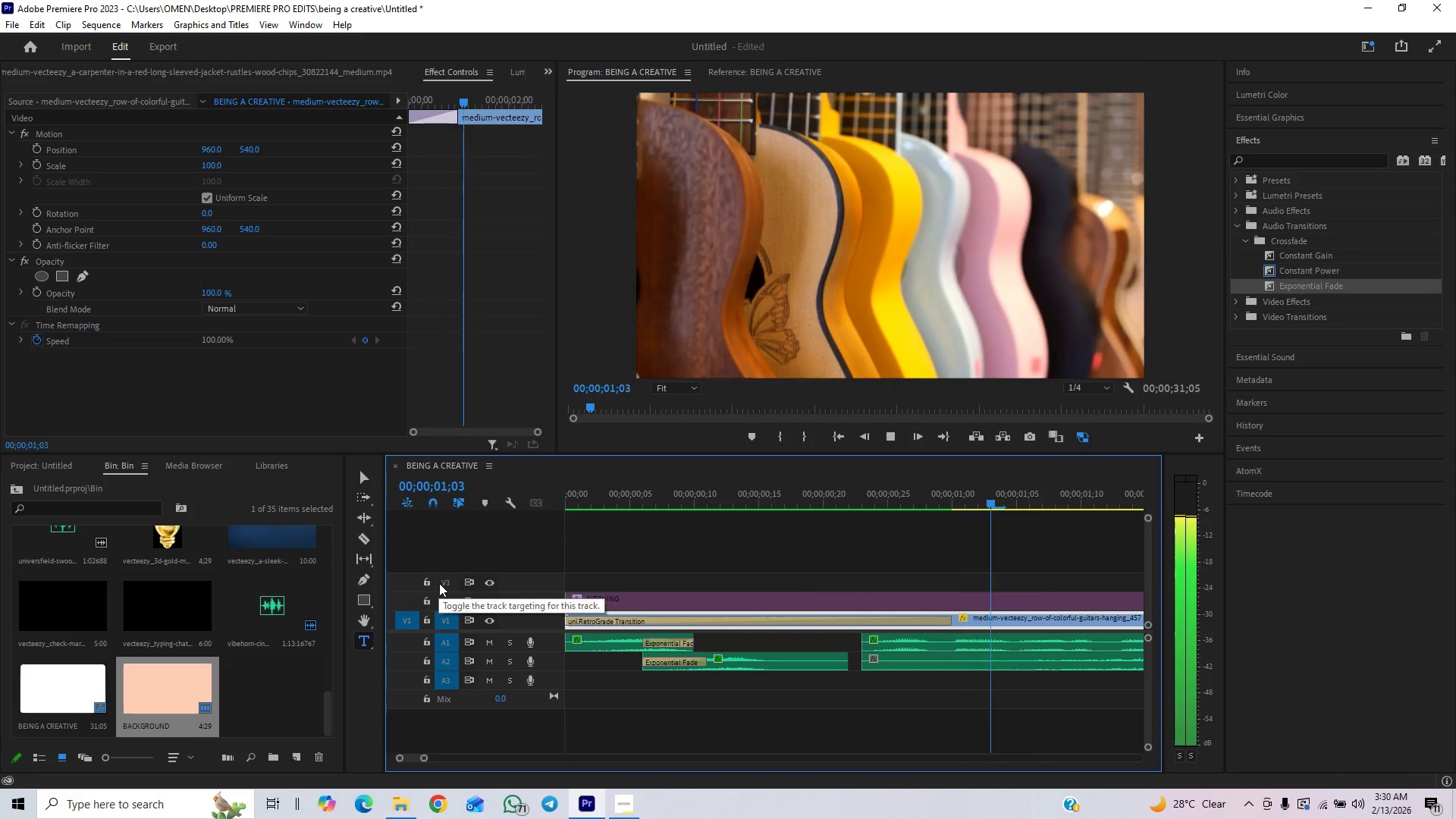 
key(Space)
 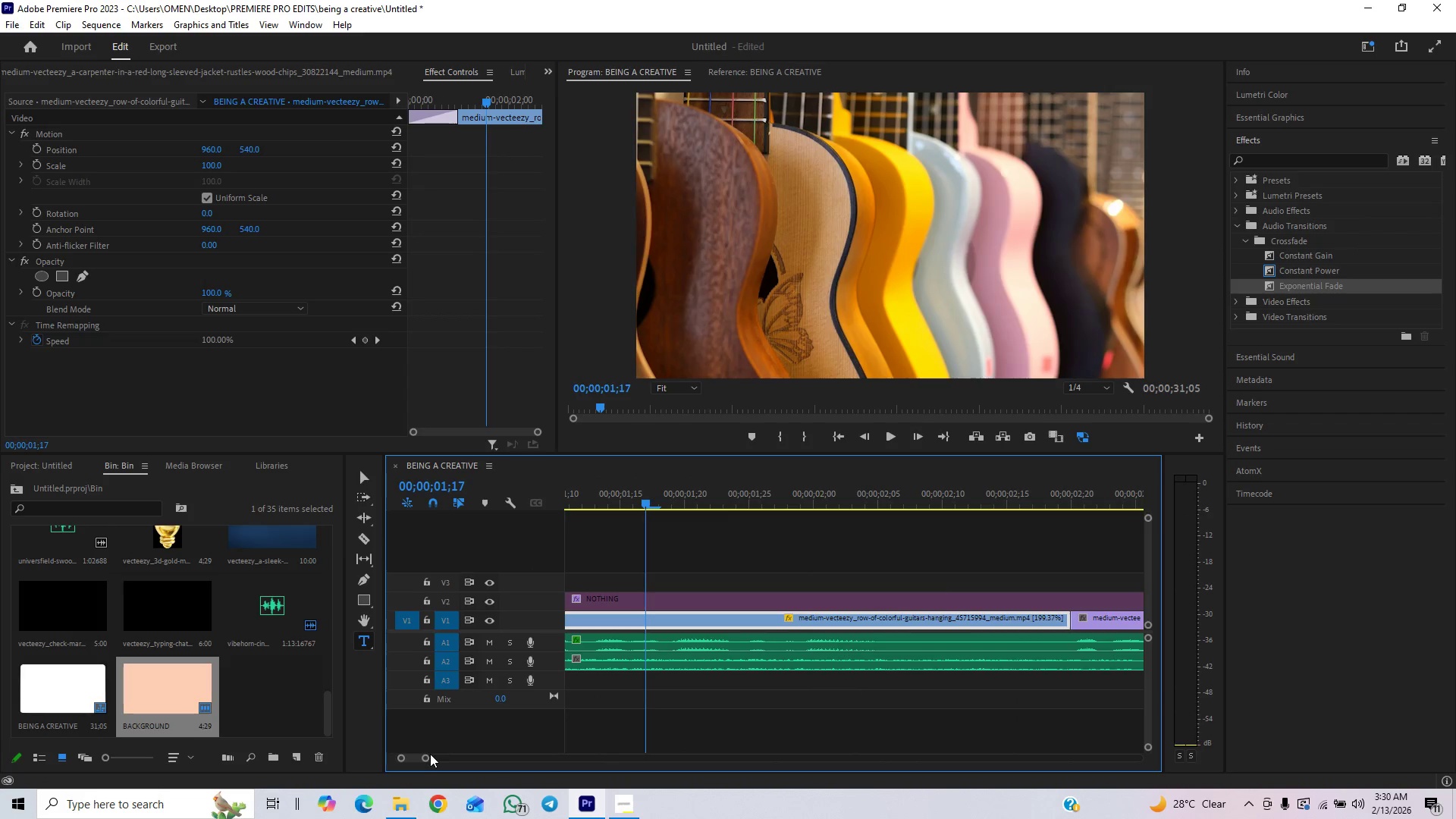 
left_click_drag(start_coordinate=[427, 758], to_coordinate=[449, 756])
 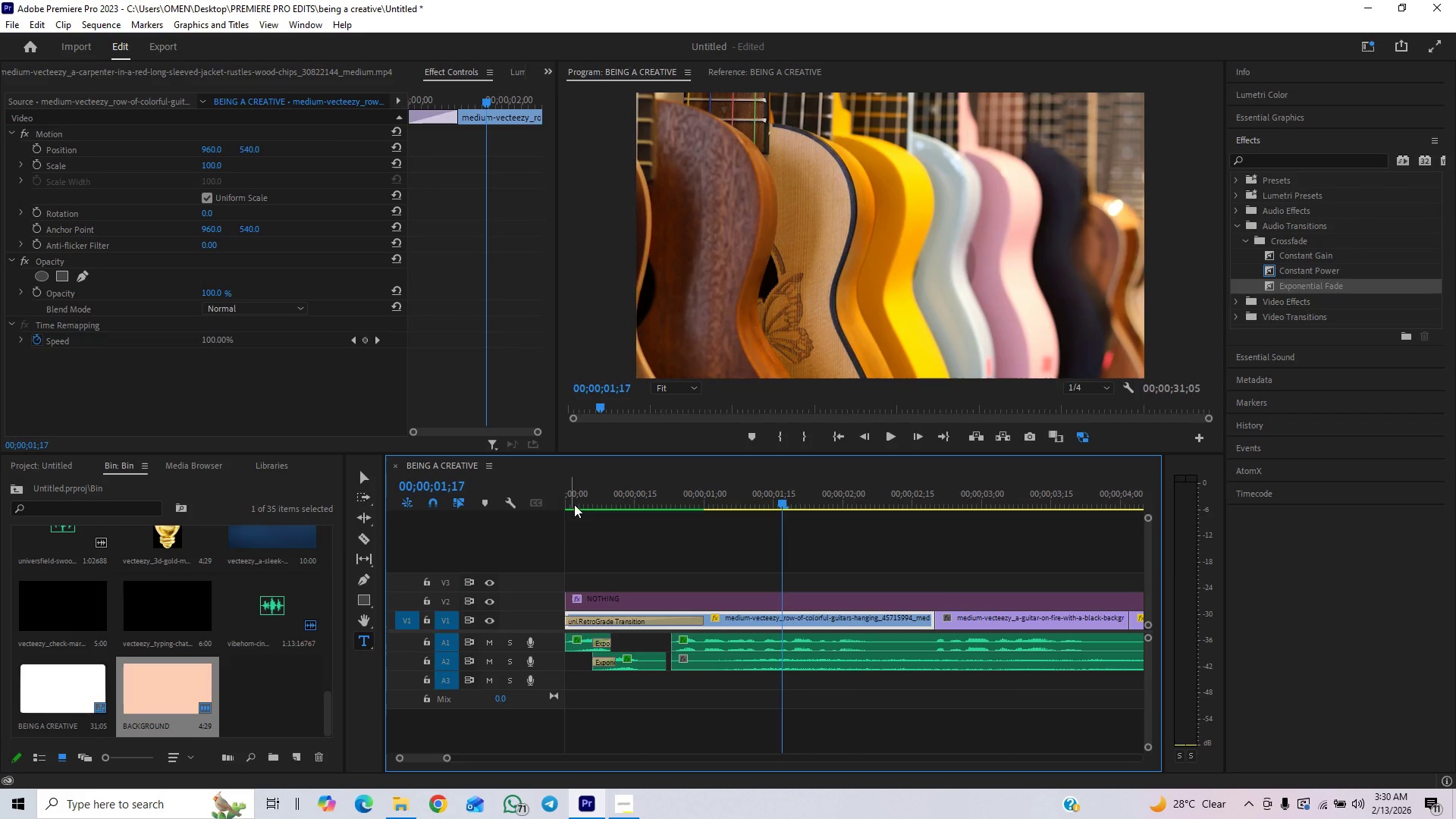 
left_click_drag(start_coordinate=[582, 494], to_coordinate=[460, 535])
 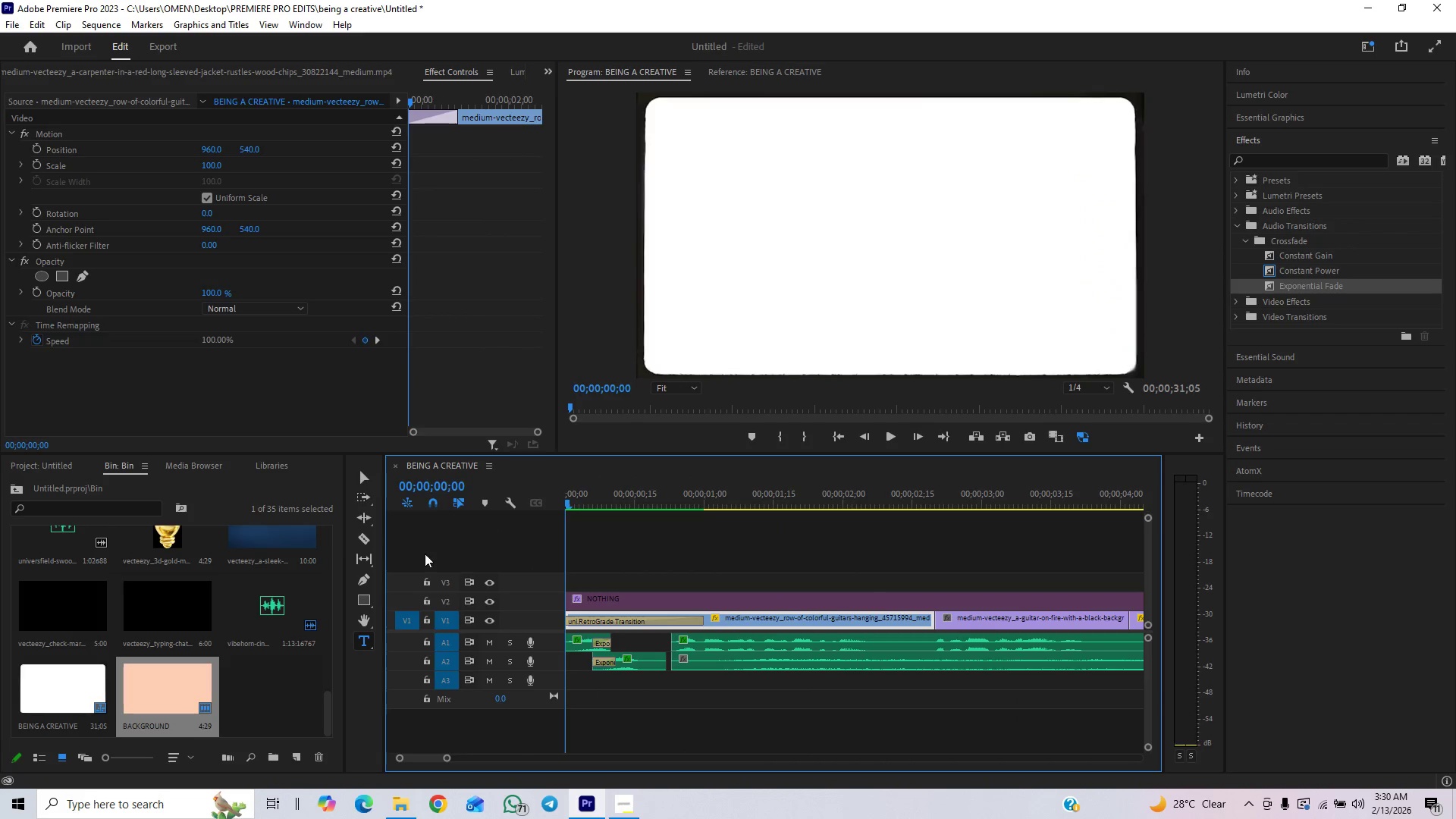 
key(Space)
 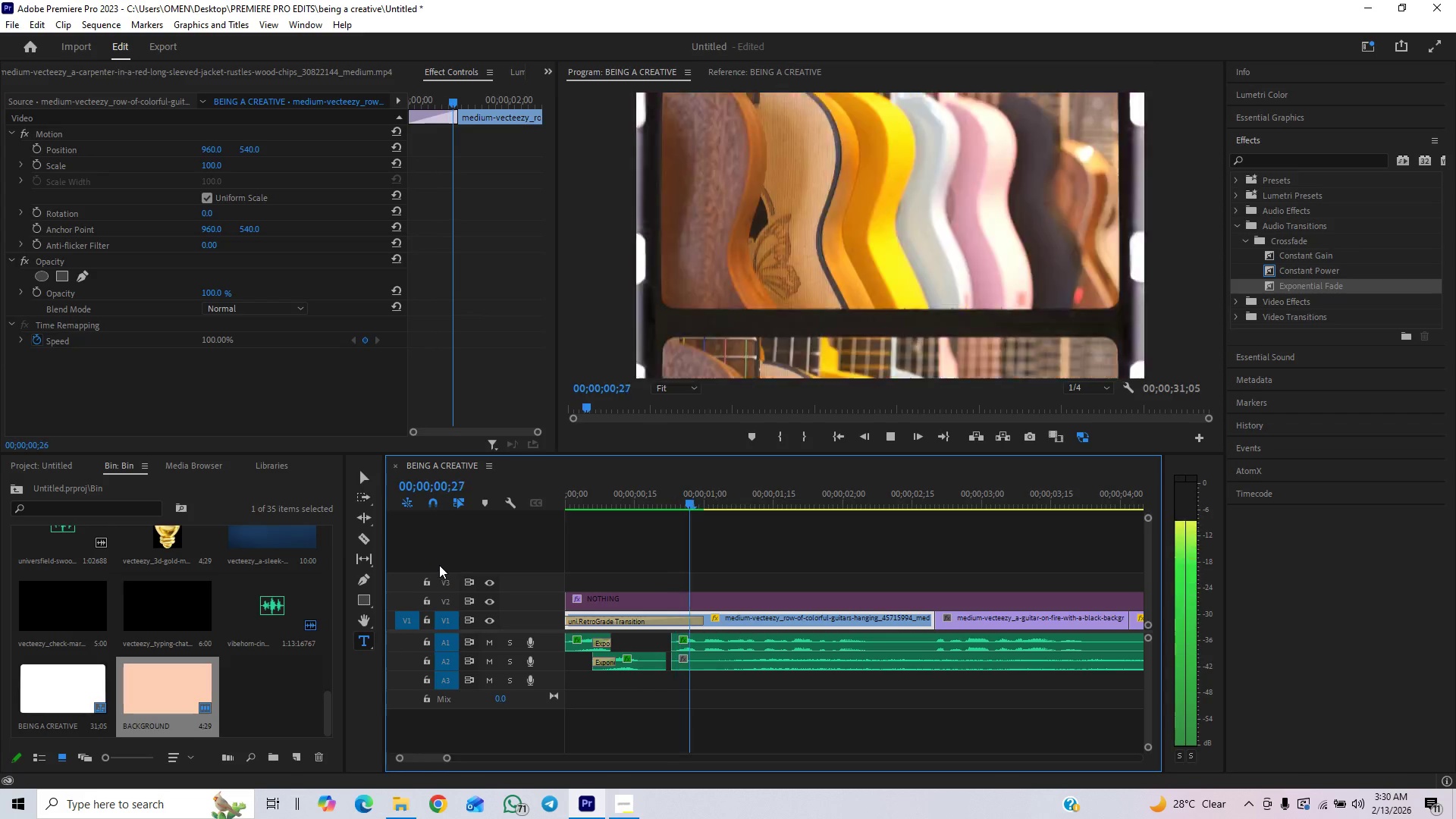 
key(Space)
 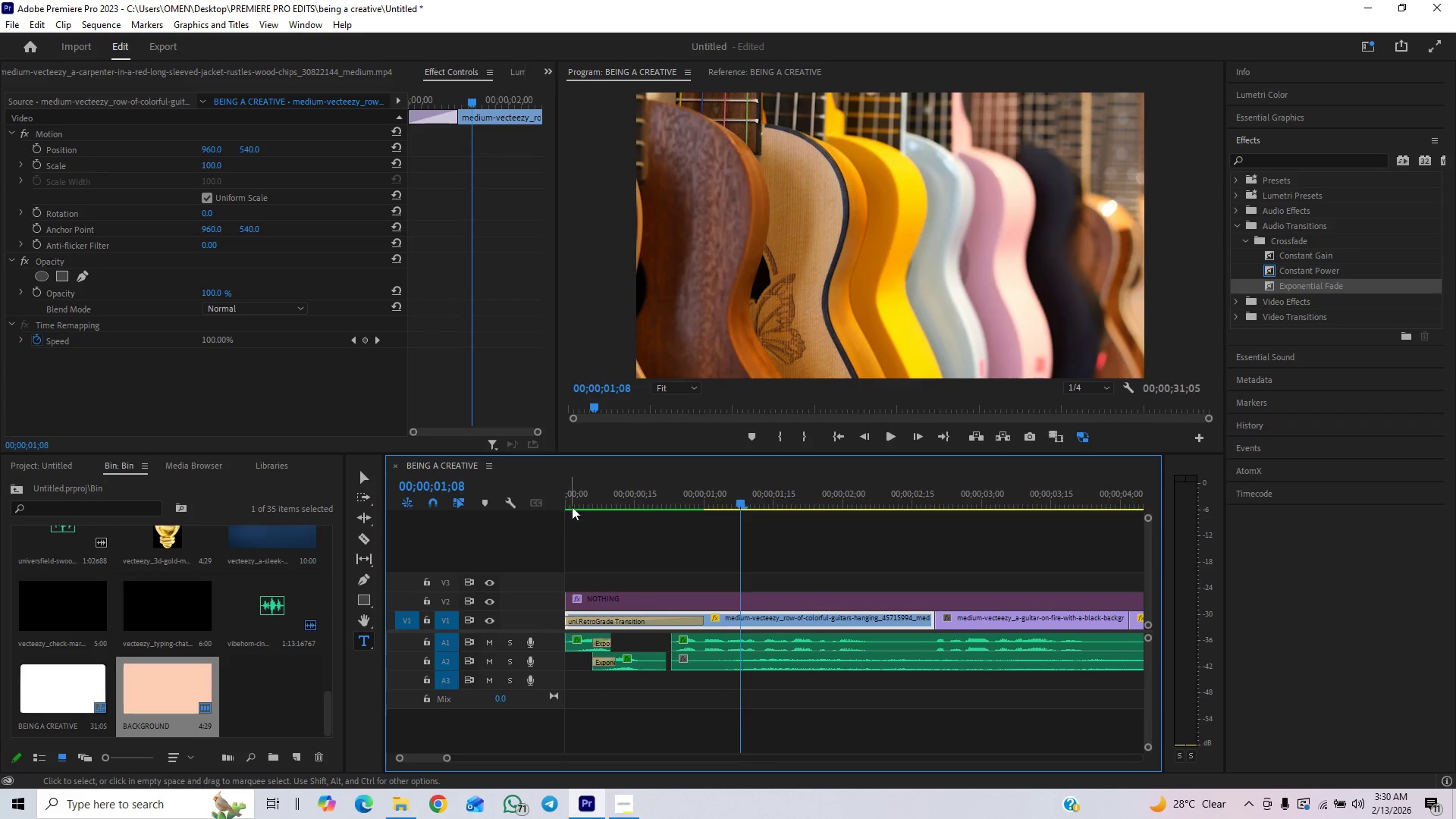 
left_click_drag(start_coordinate=[574, 504], to_coordinate=[497, 538])
 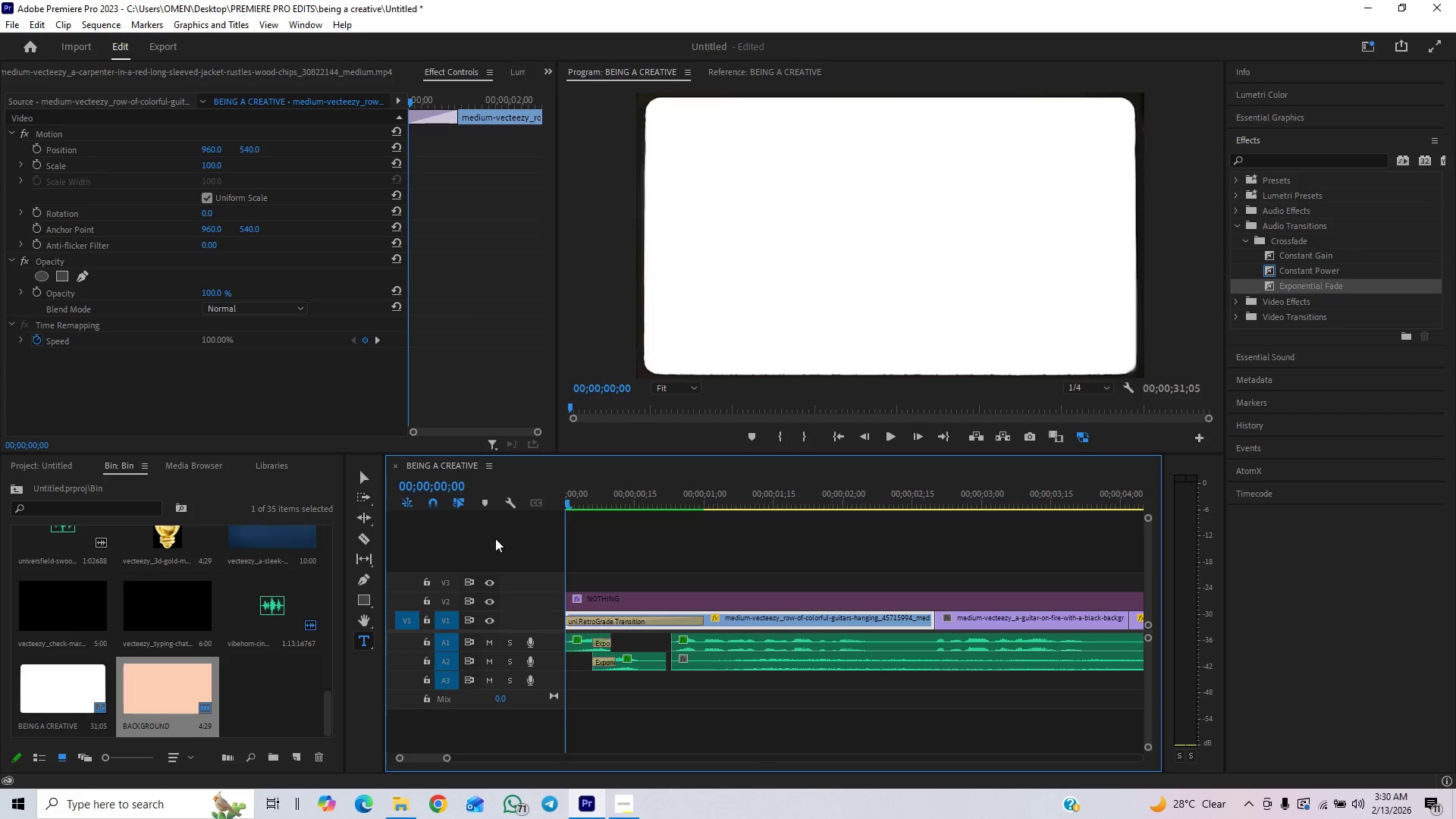 
key(Space)
 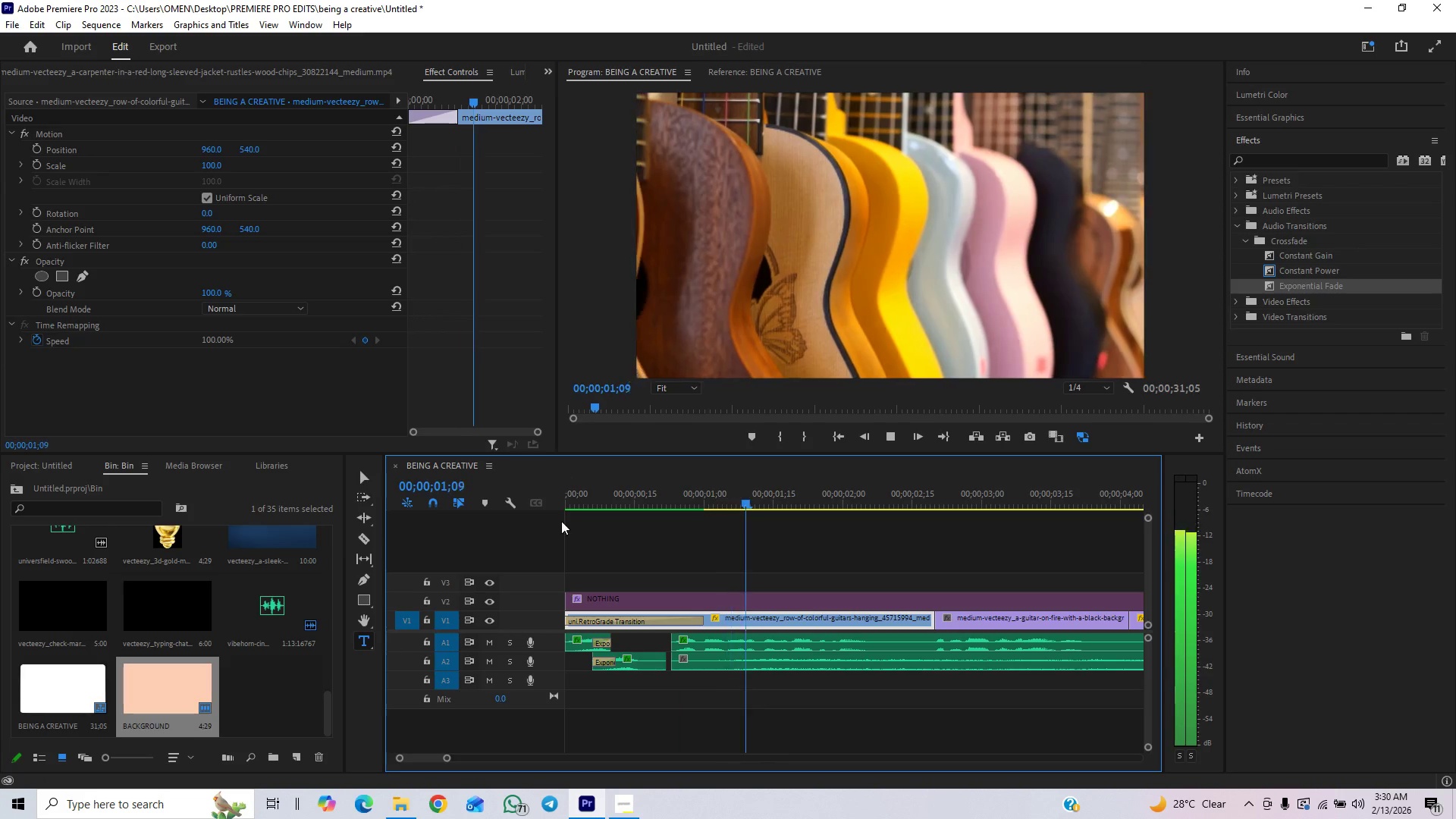 
left_click_drag(start_coordinate=[586, 494], to_coordinate=[486, 527])
 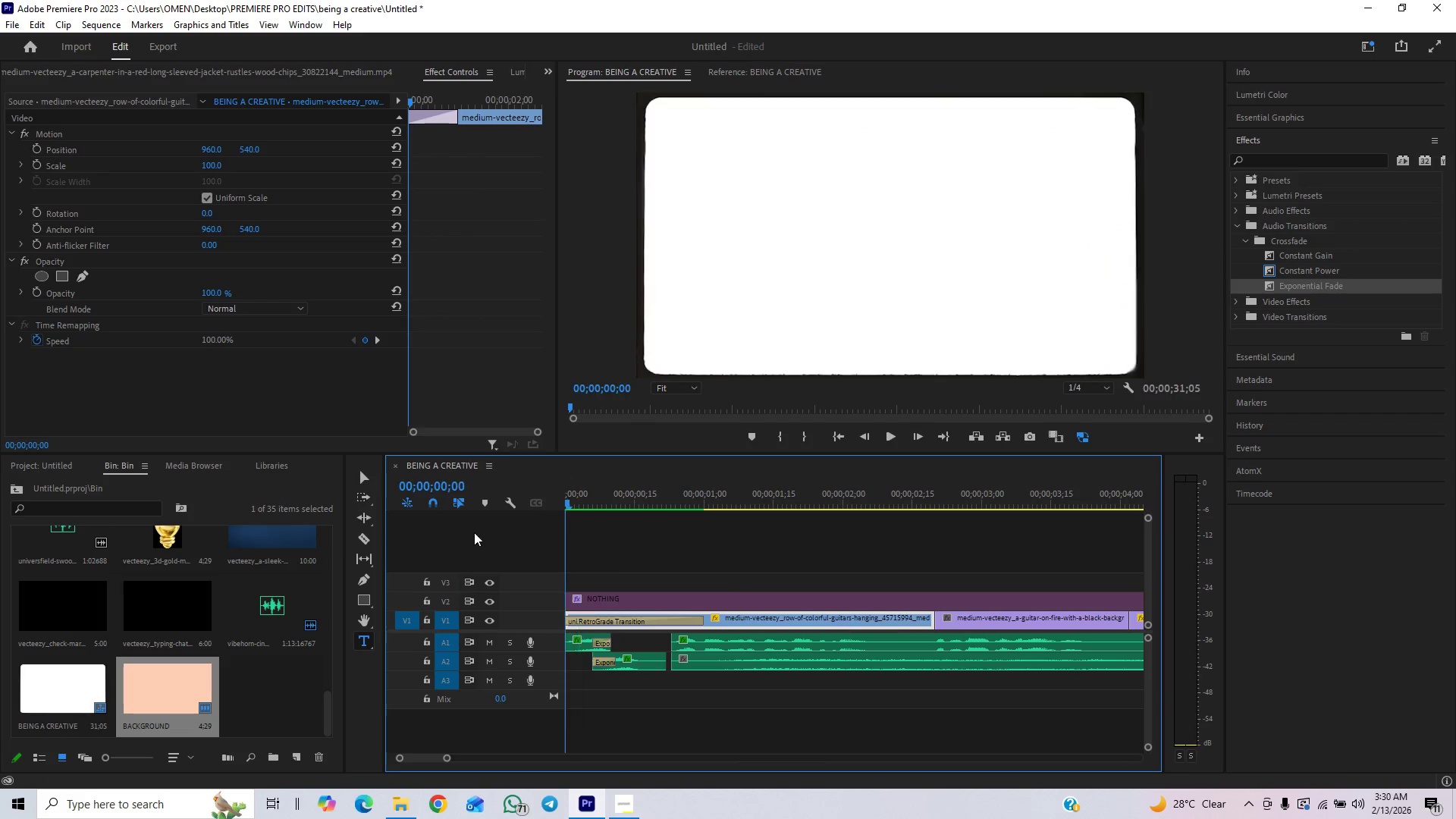 
key(Space)
 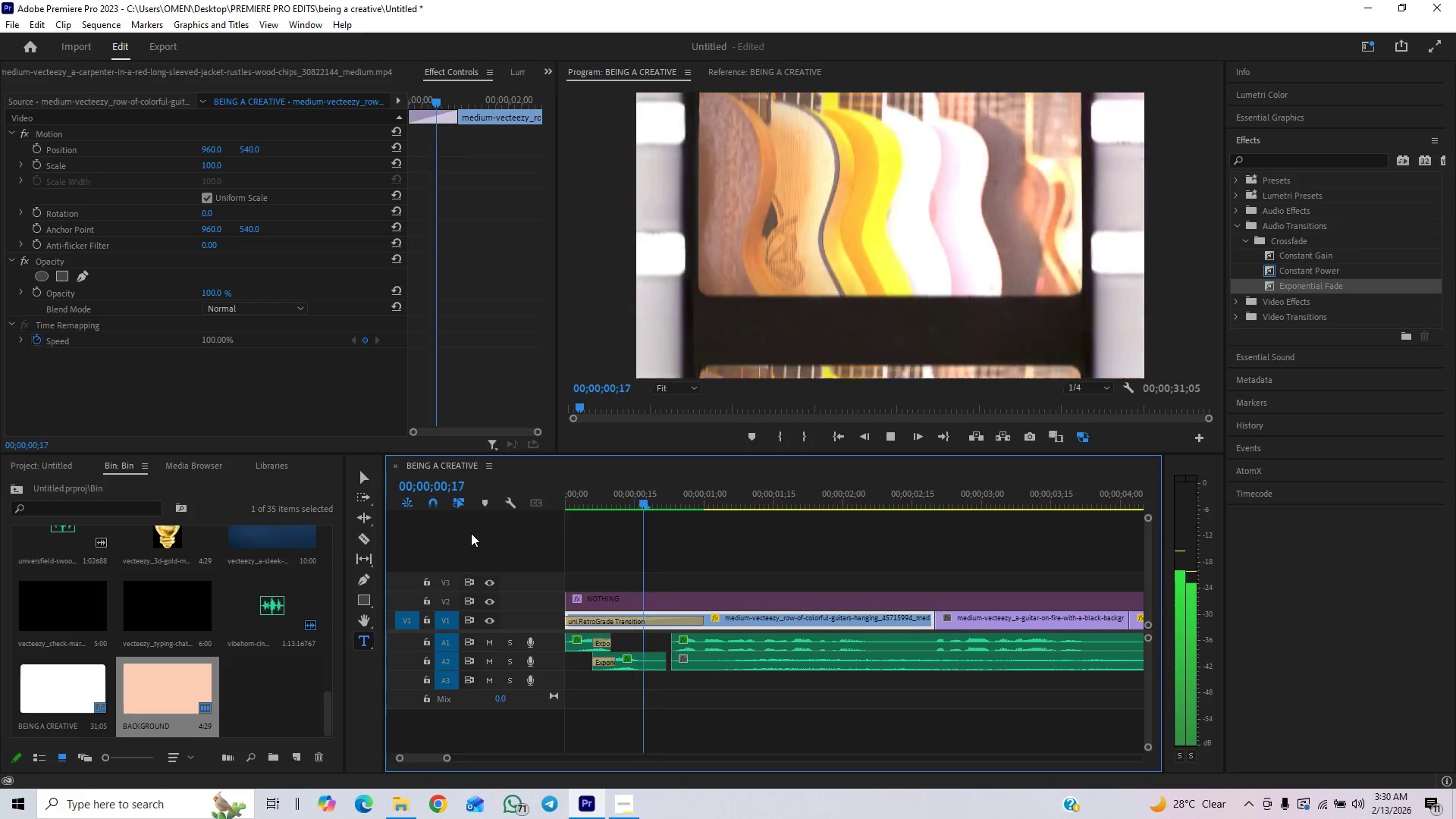 
key(Space)
 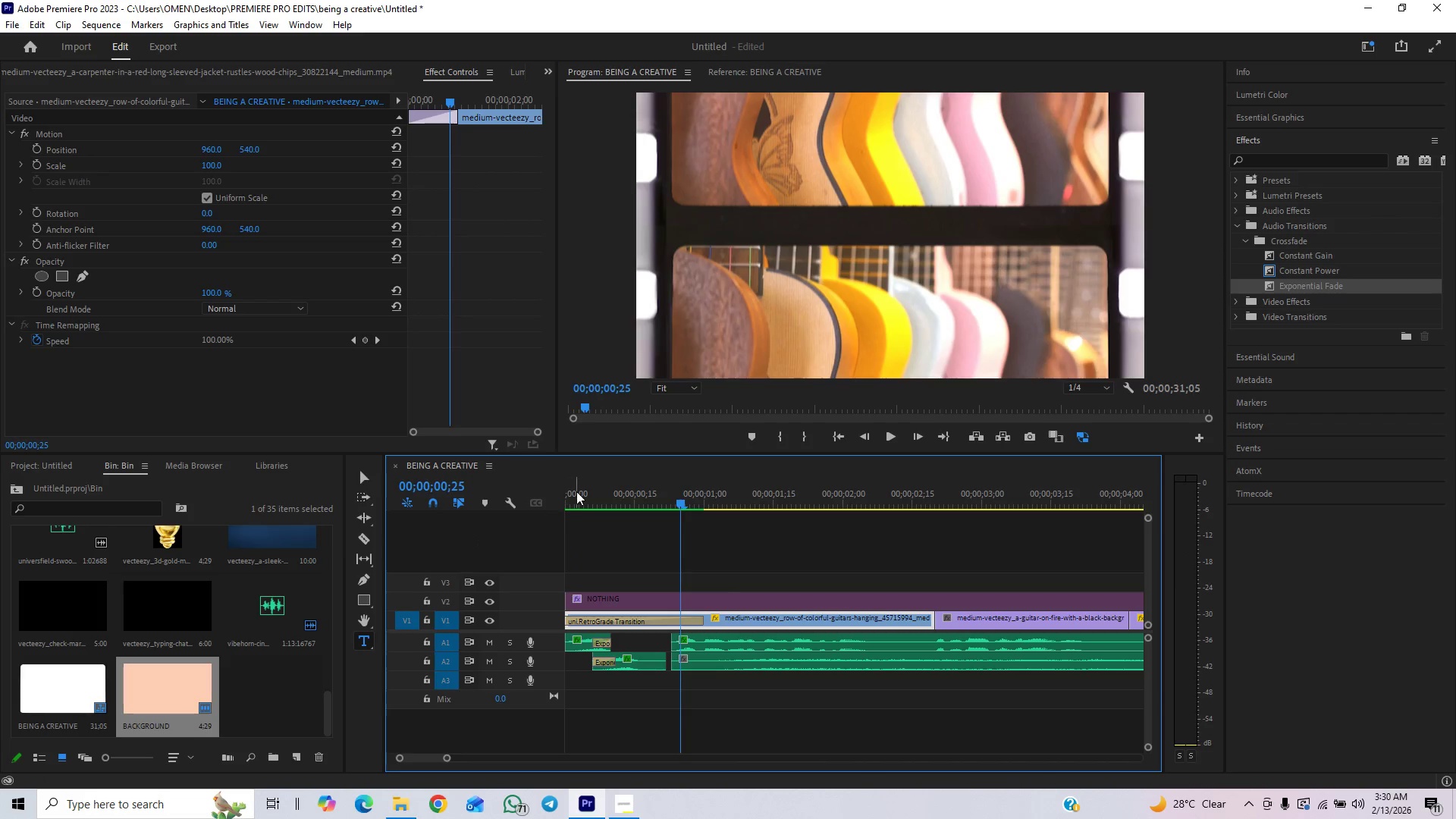 
left_click_drag(start_coordinate=[577, 491], to_coordinate=[475, 527])
 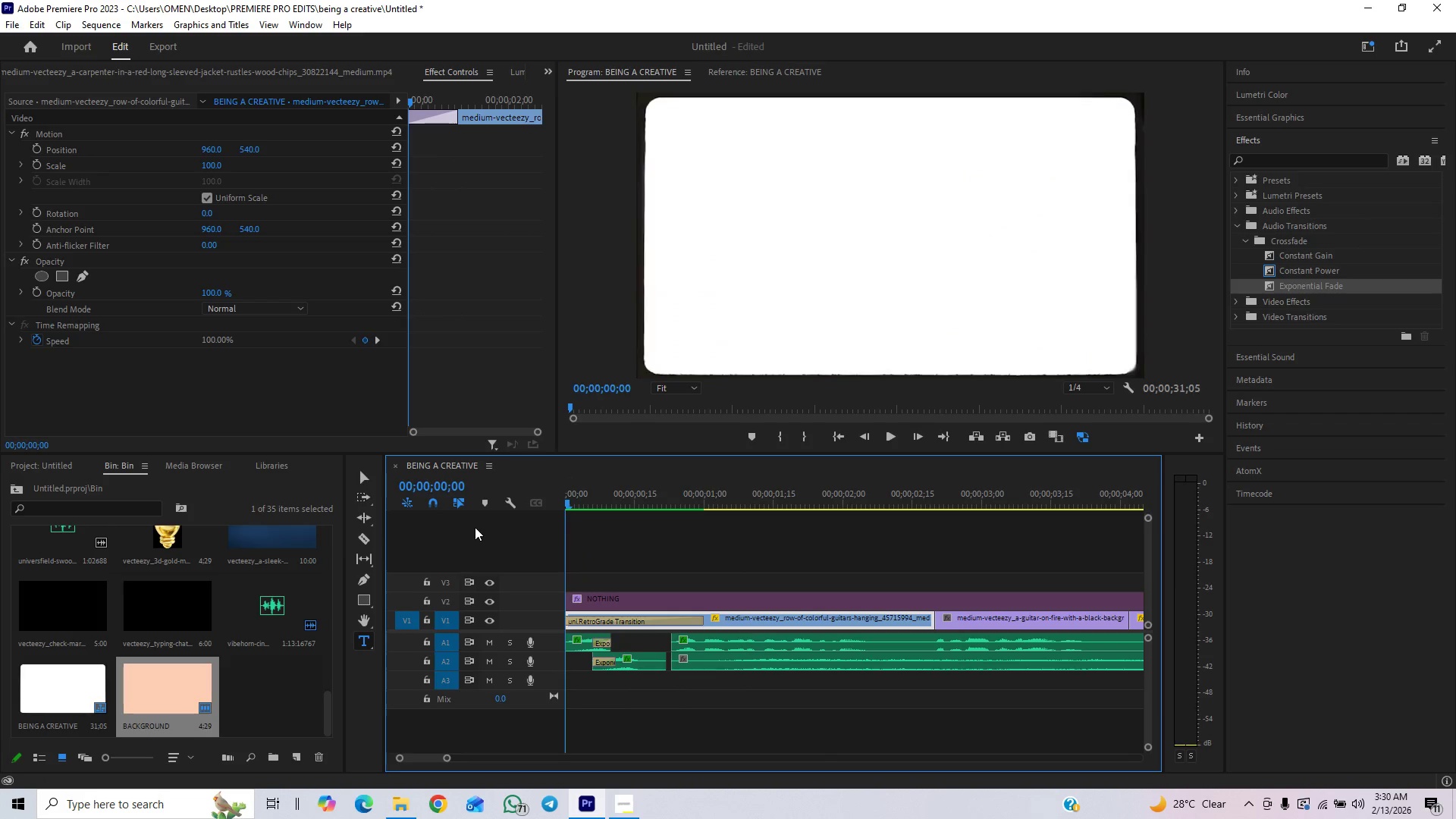 
key(Space)
 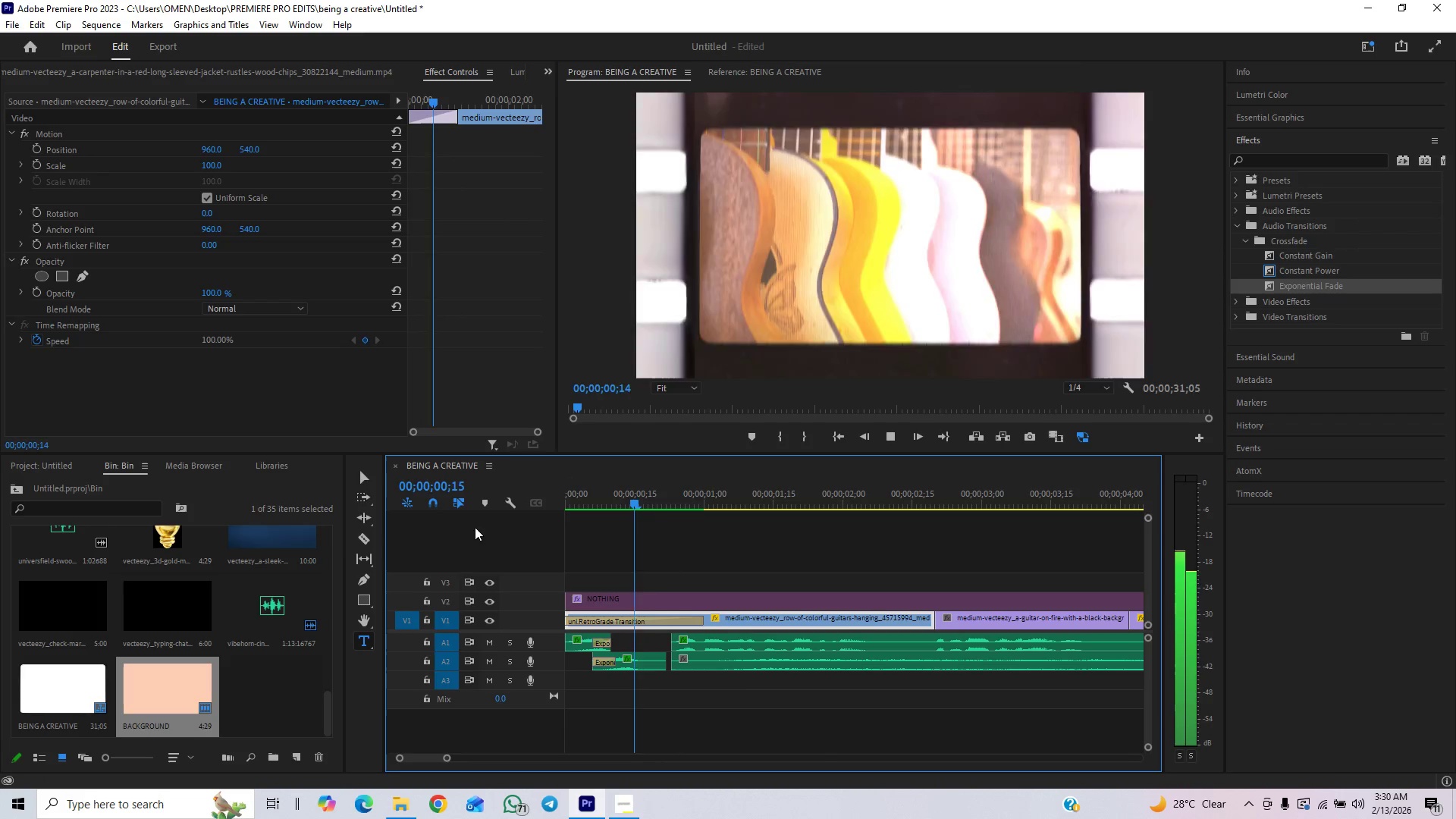 
key(Space)
 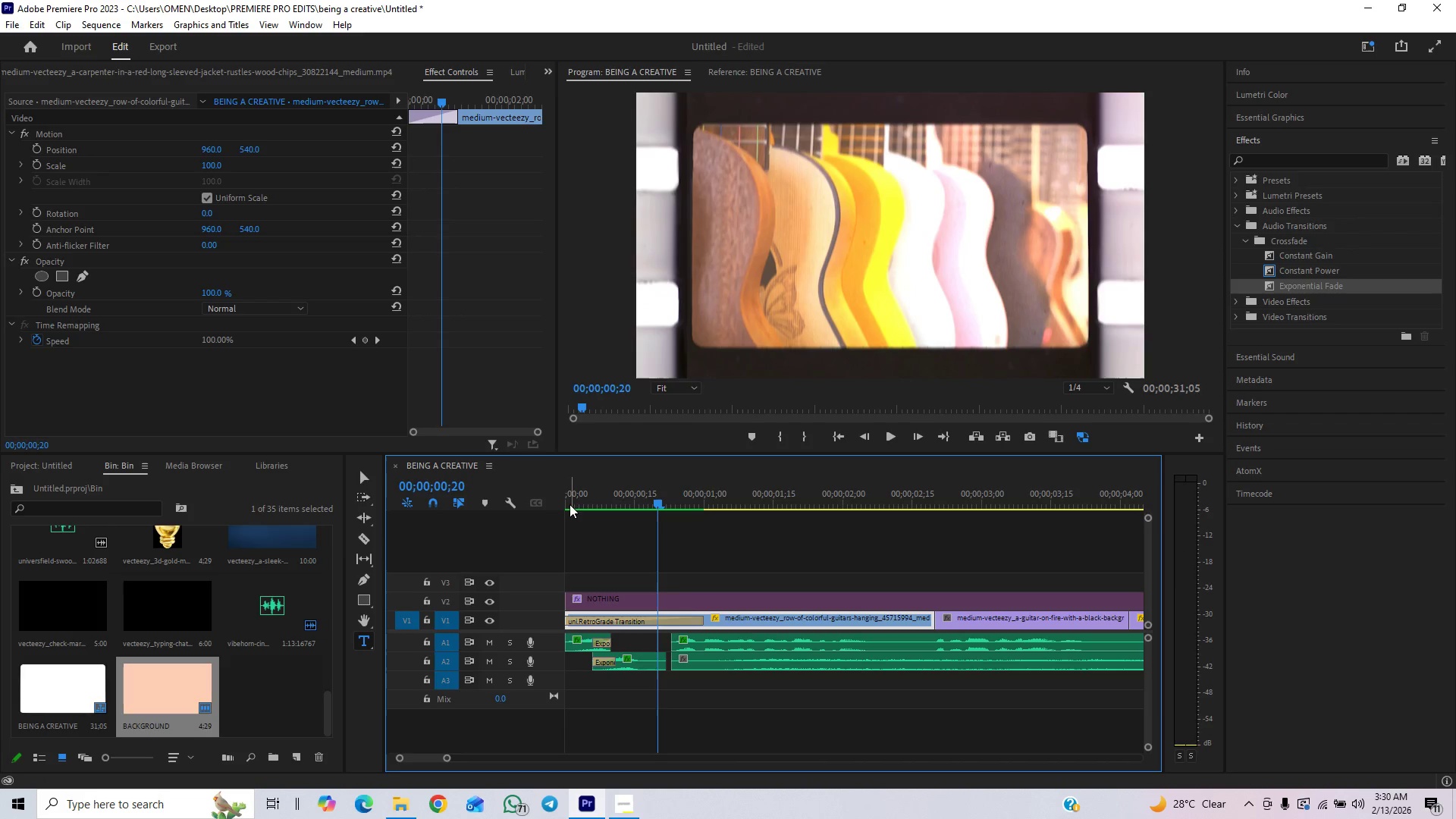 
left_click_drag(start_coordinate=[572, 500], to_coordinate=[443, 542])
 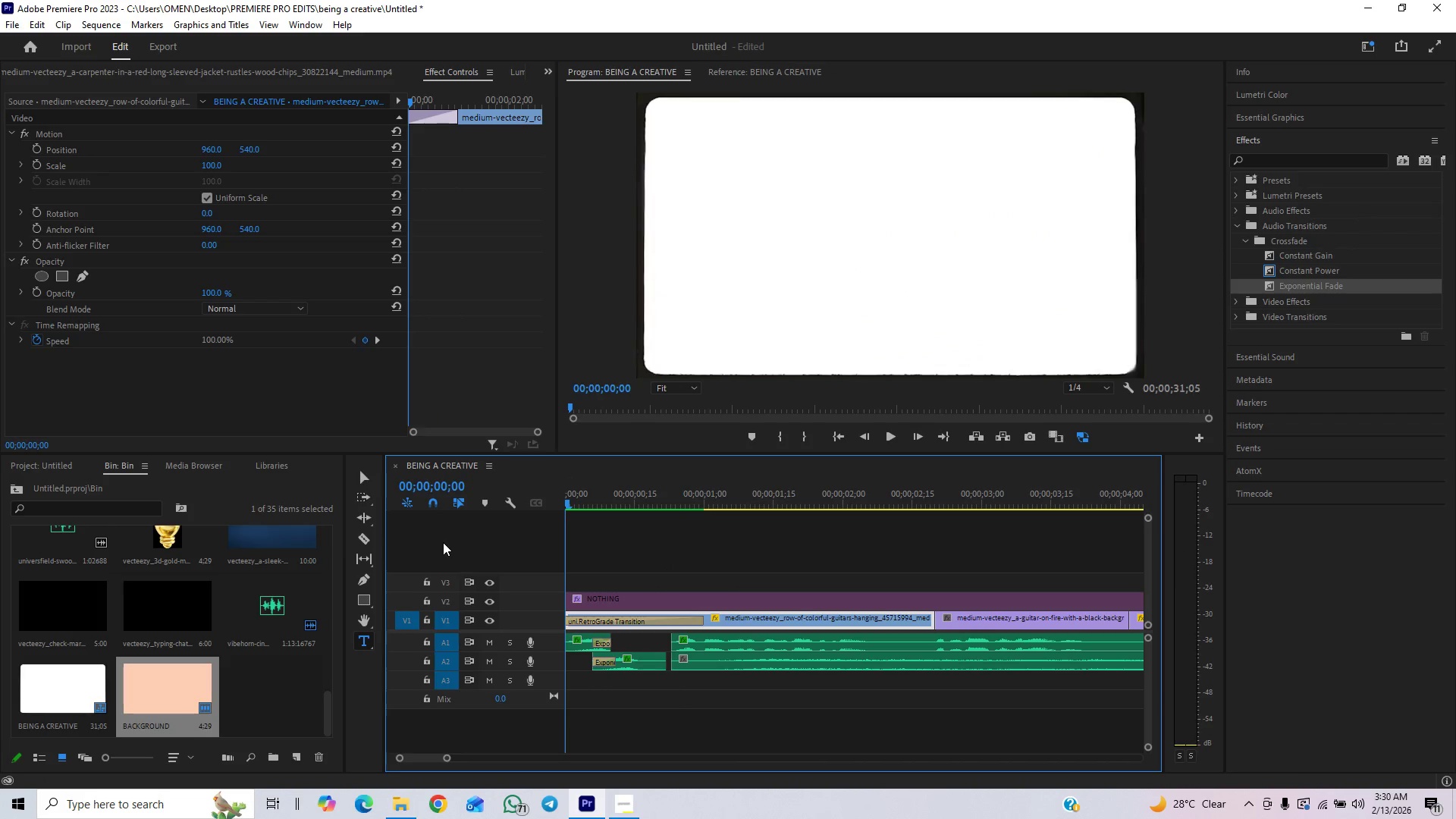 
key(Space)
 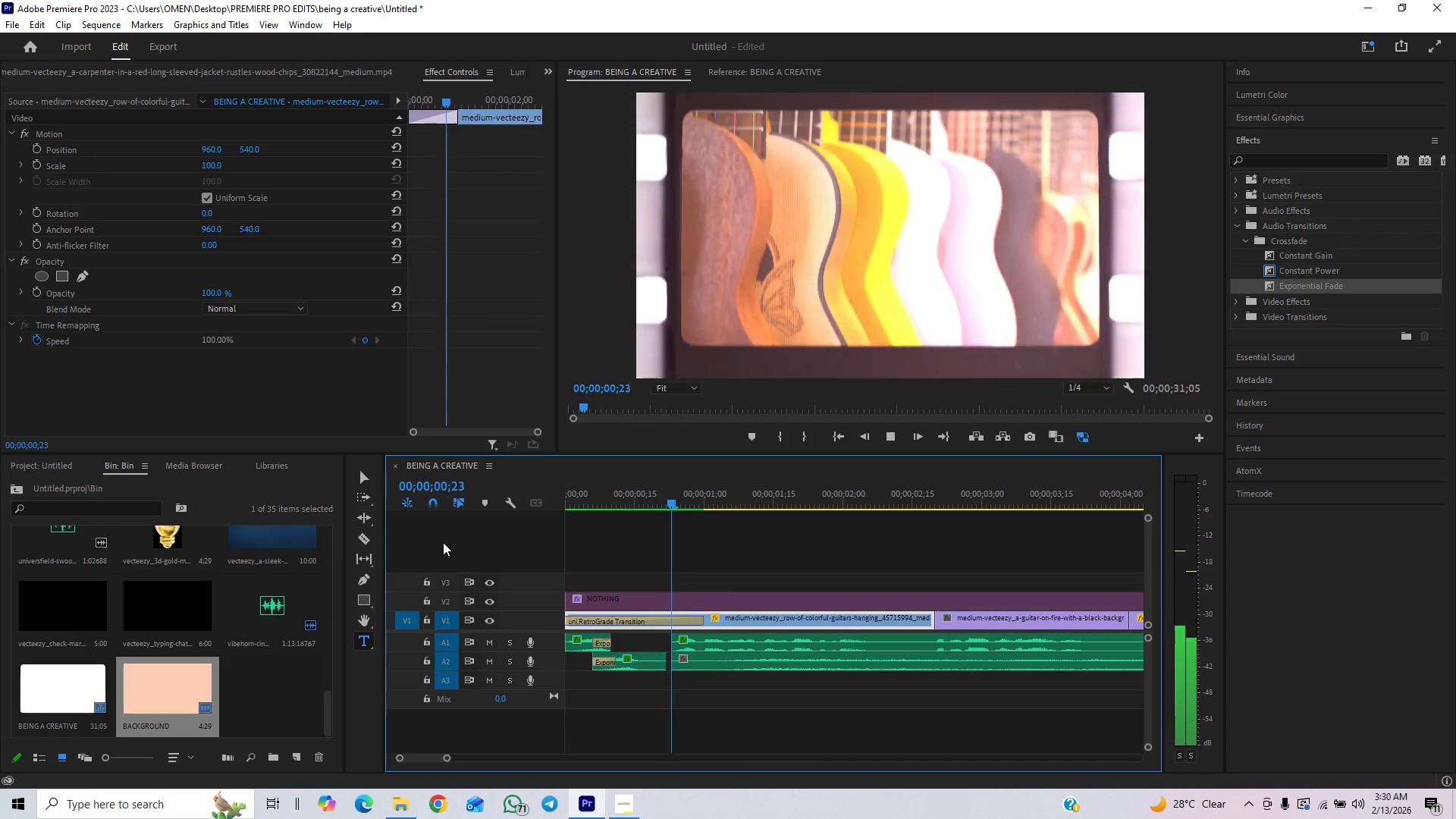 
key(Space)
 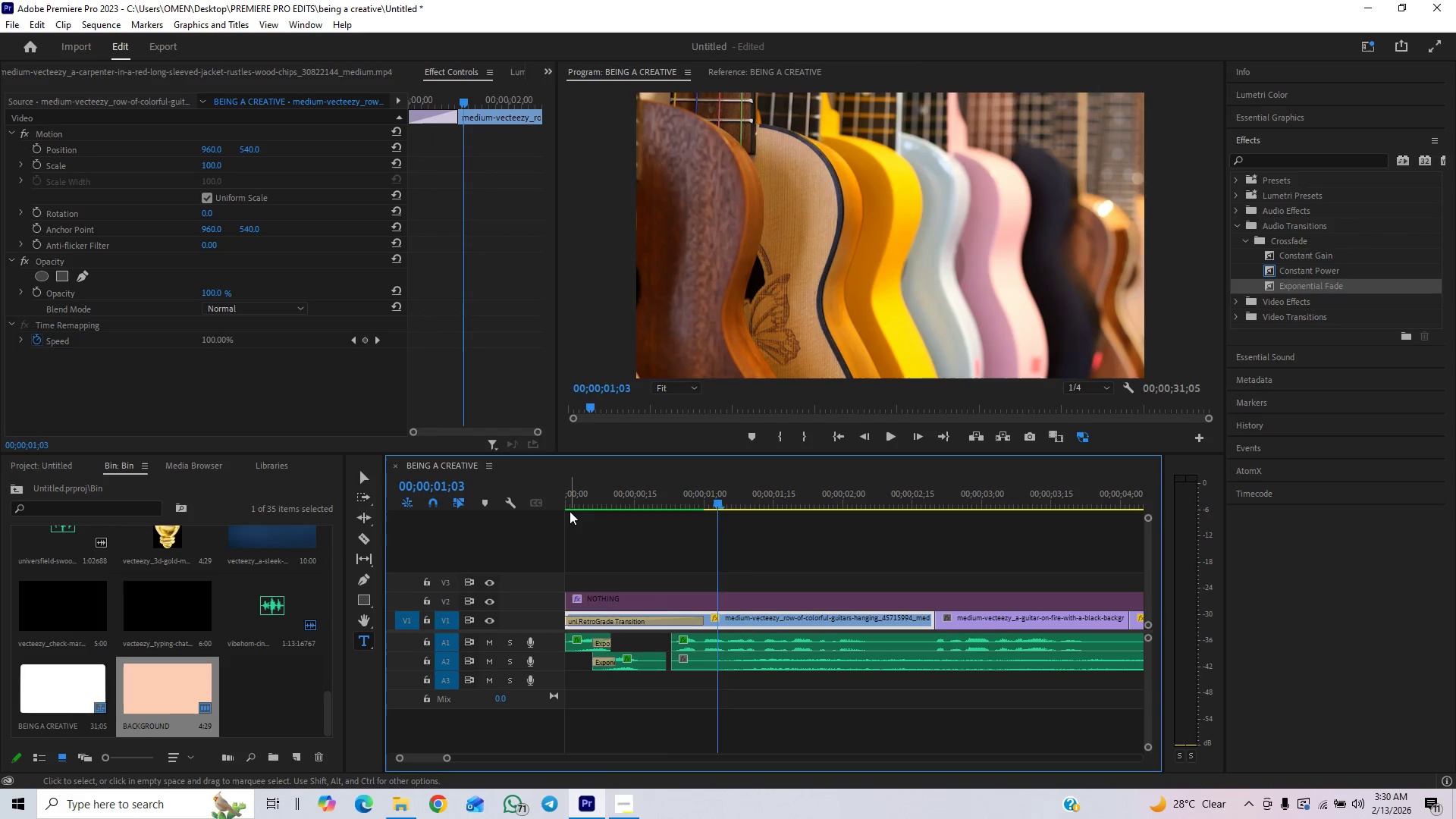 
left_click([570, 500])
 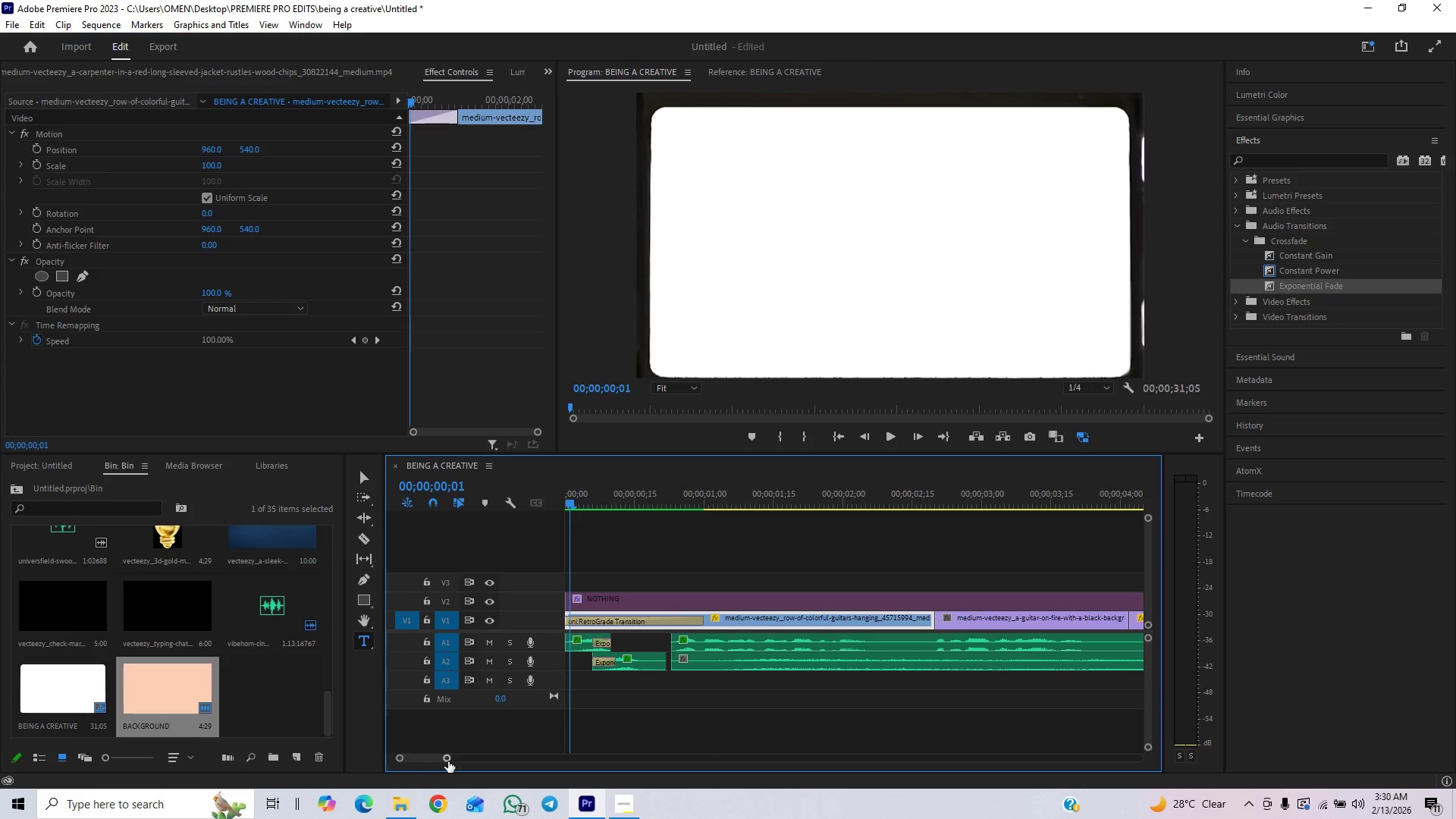 
left_click_drag(start_coordinate=[448, 761], to_coordinate=[413, 783])
 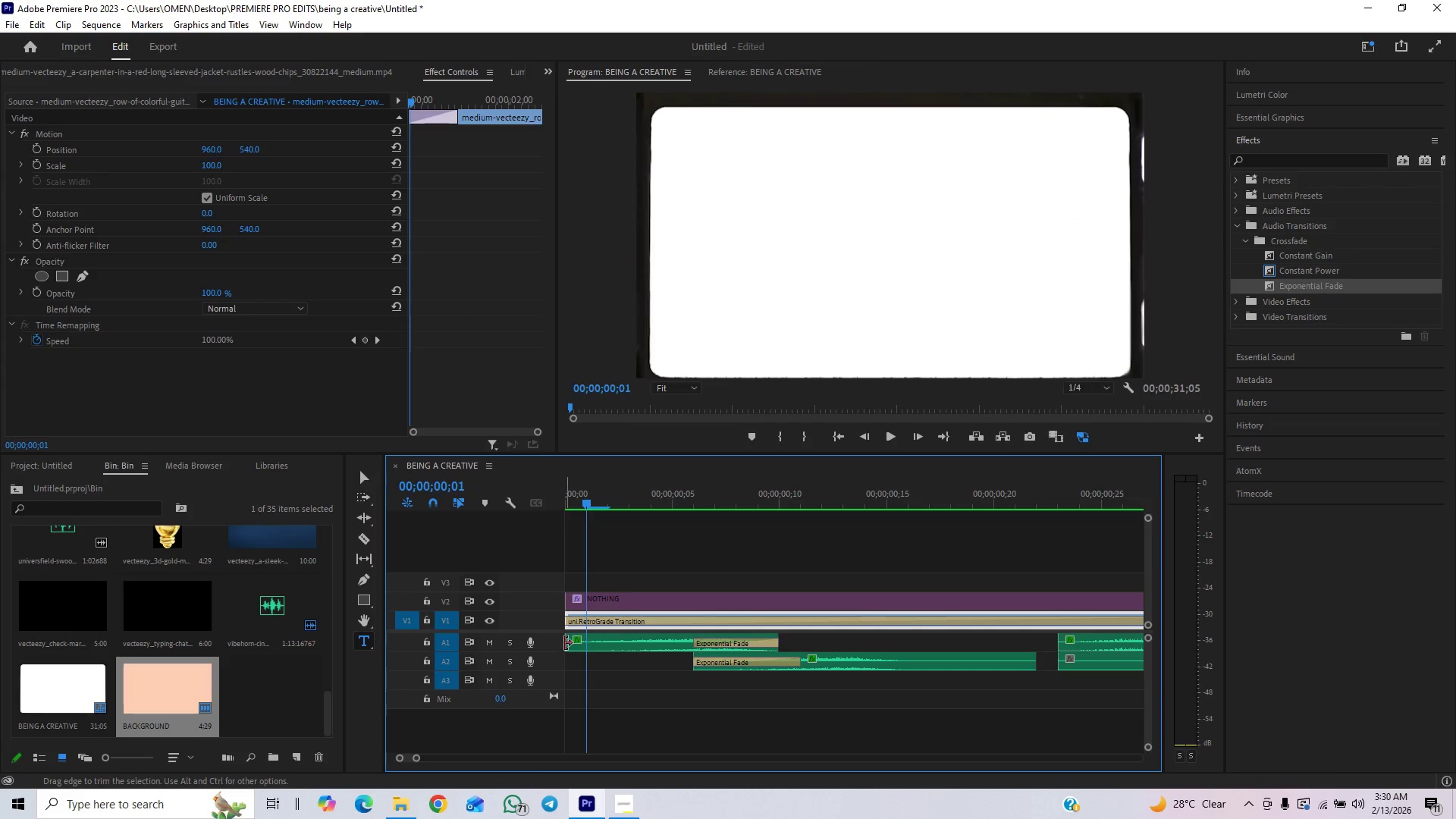 
left_click_drag(start_coordinate=[571, 642], to_coordinate=[582, 643])
 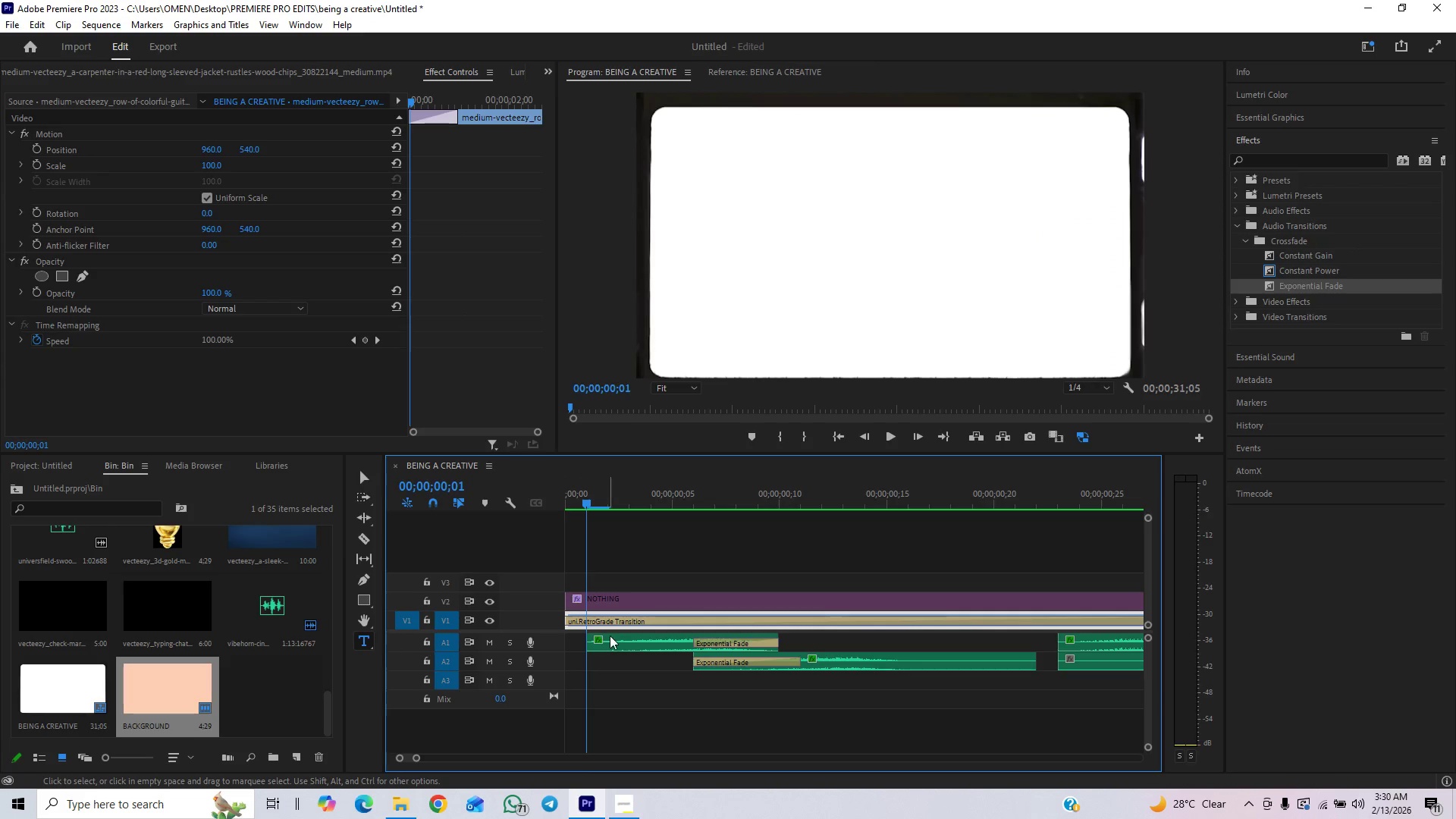 
left_click_drag(start_coordinate=[611, 635], to_coordinate=[574, 642])
 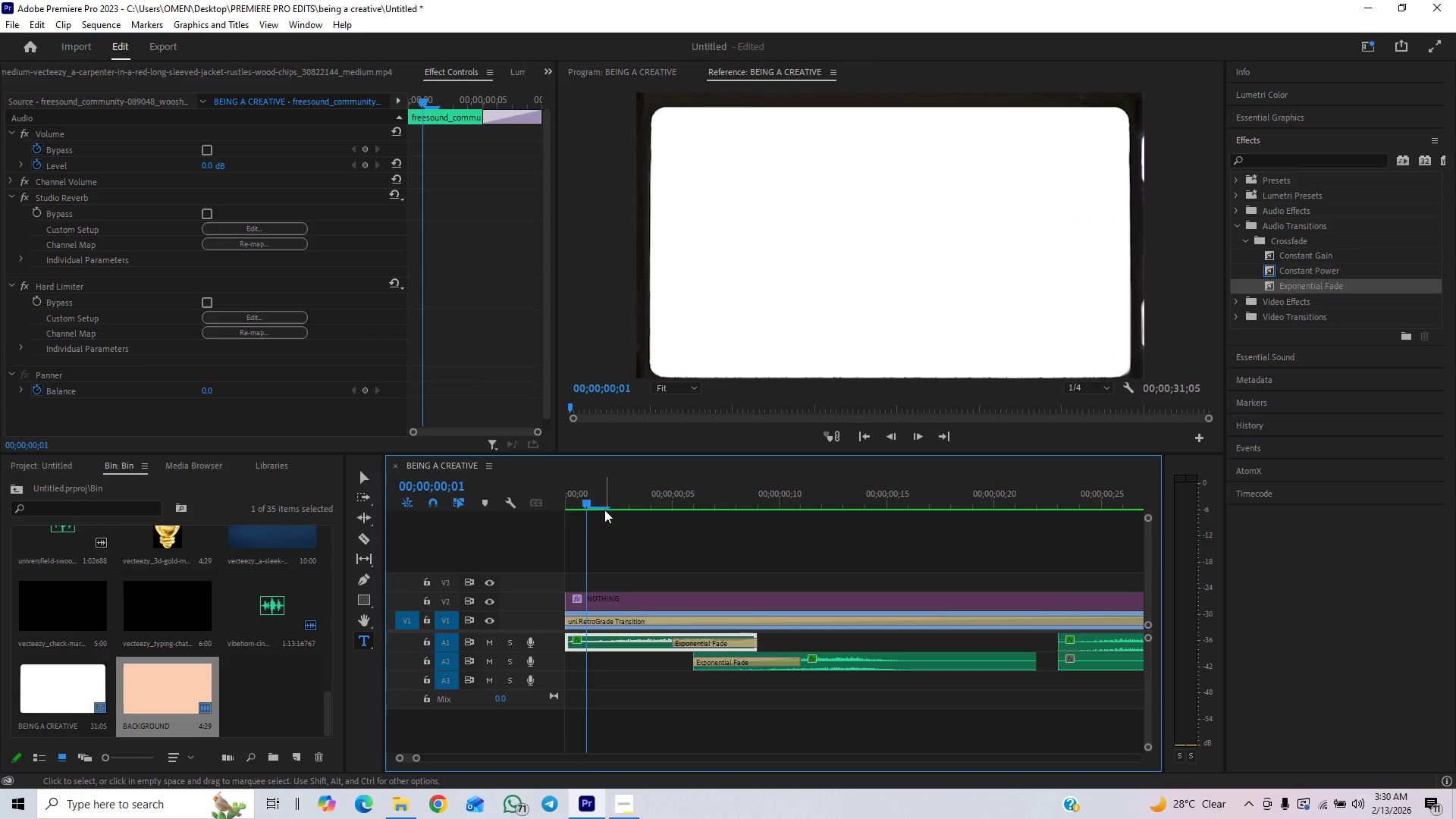 
left_click_drag(start_coordinate=[600, 500], to_coordinate=[452, 538])
 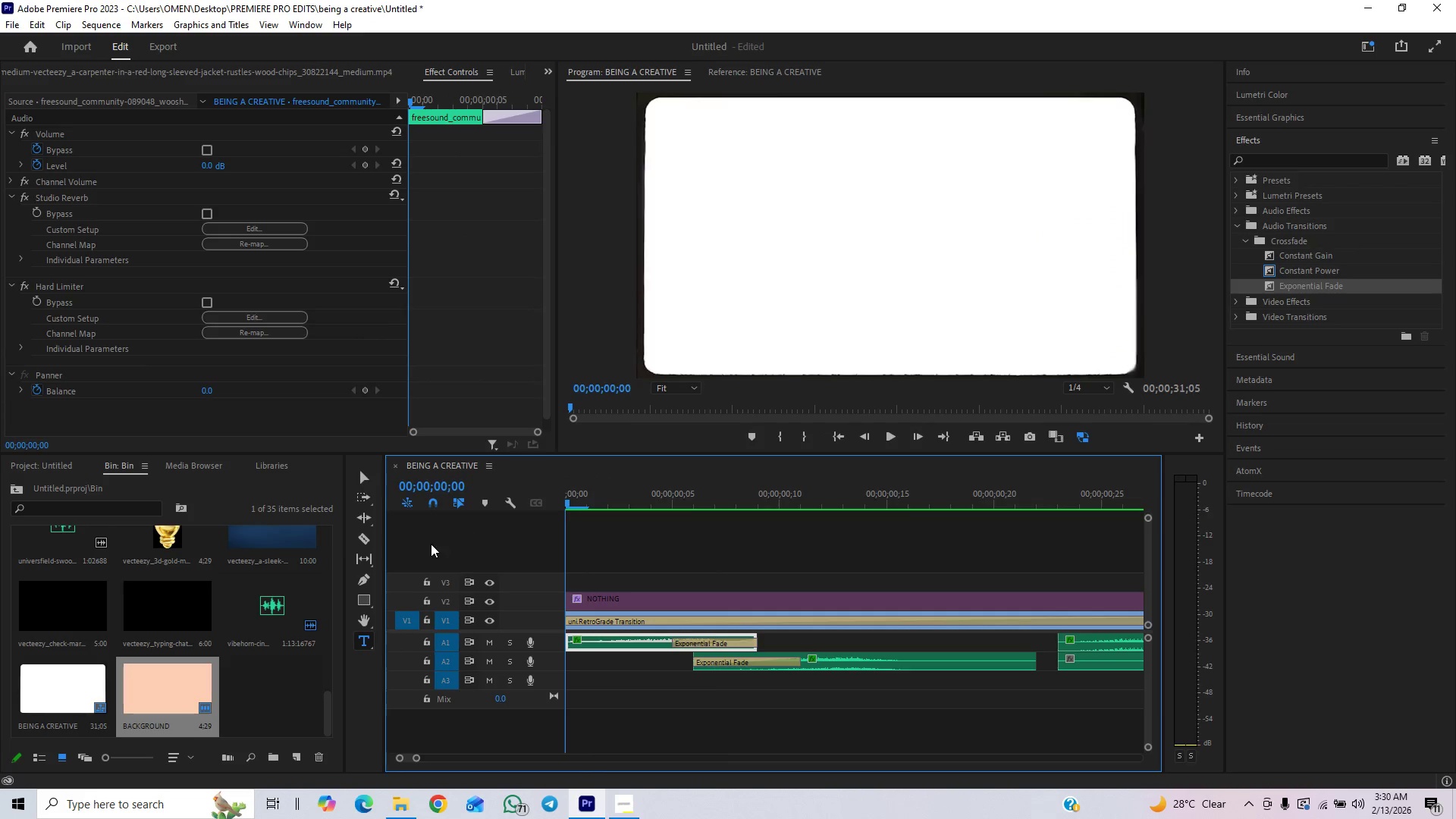 
key(Space)
 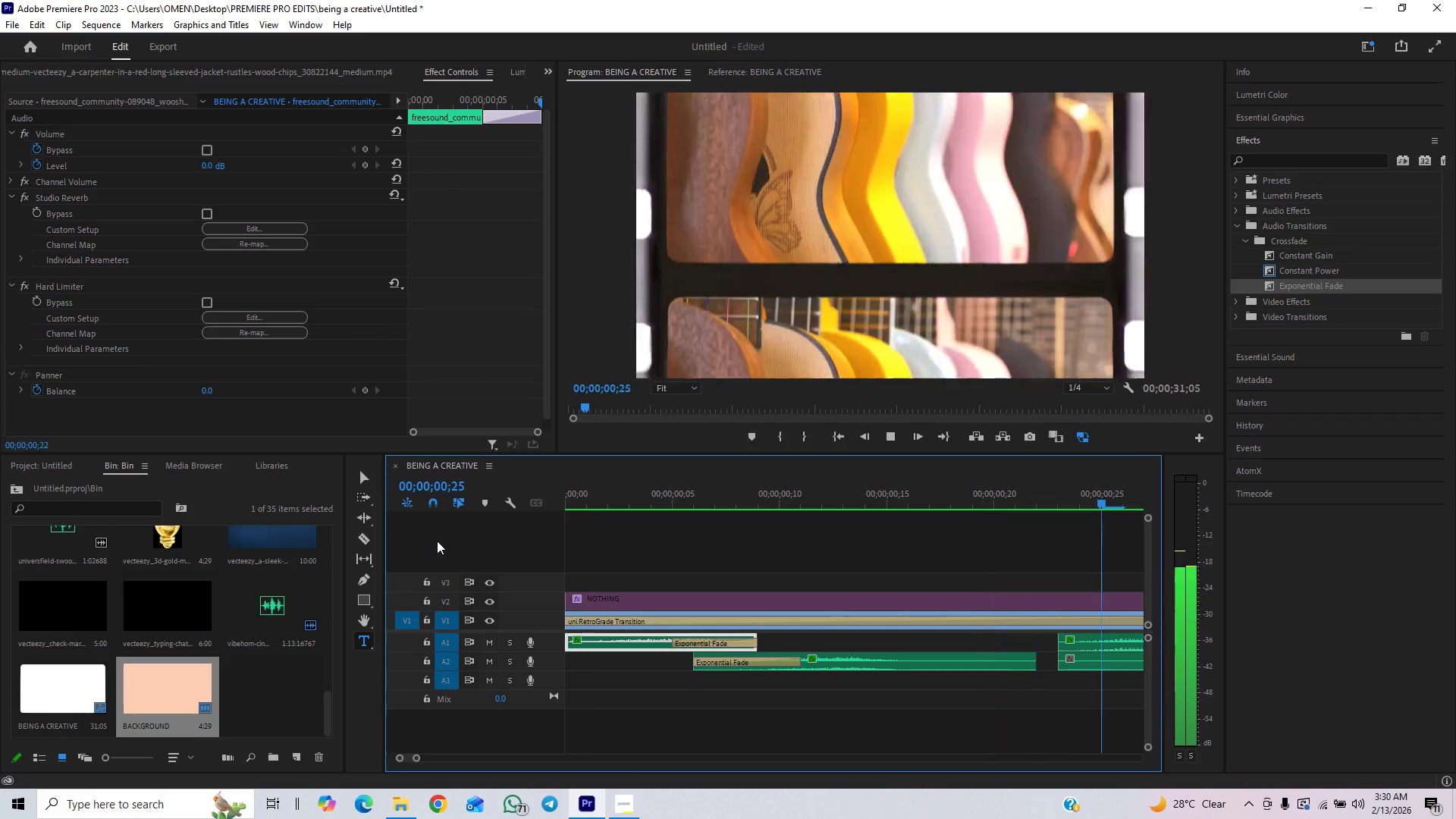 
key(Space)
 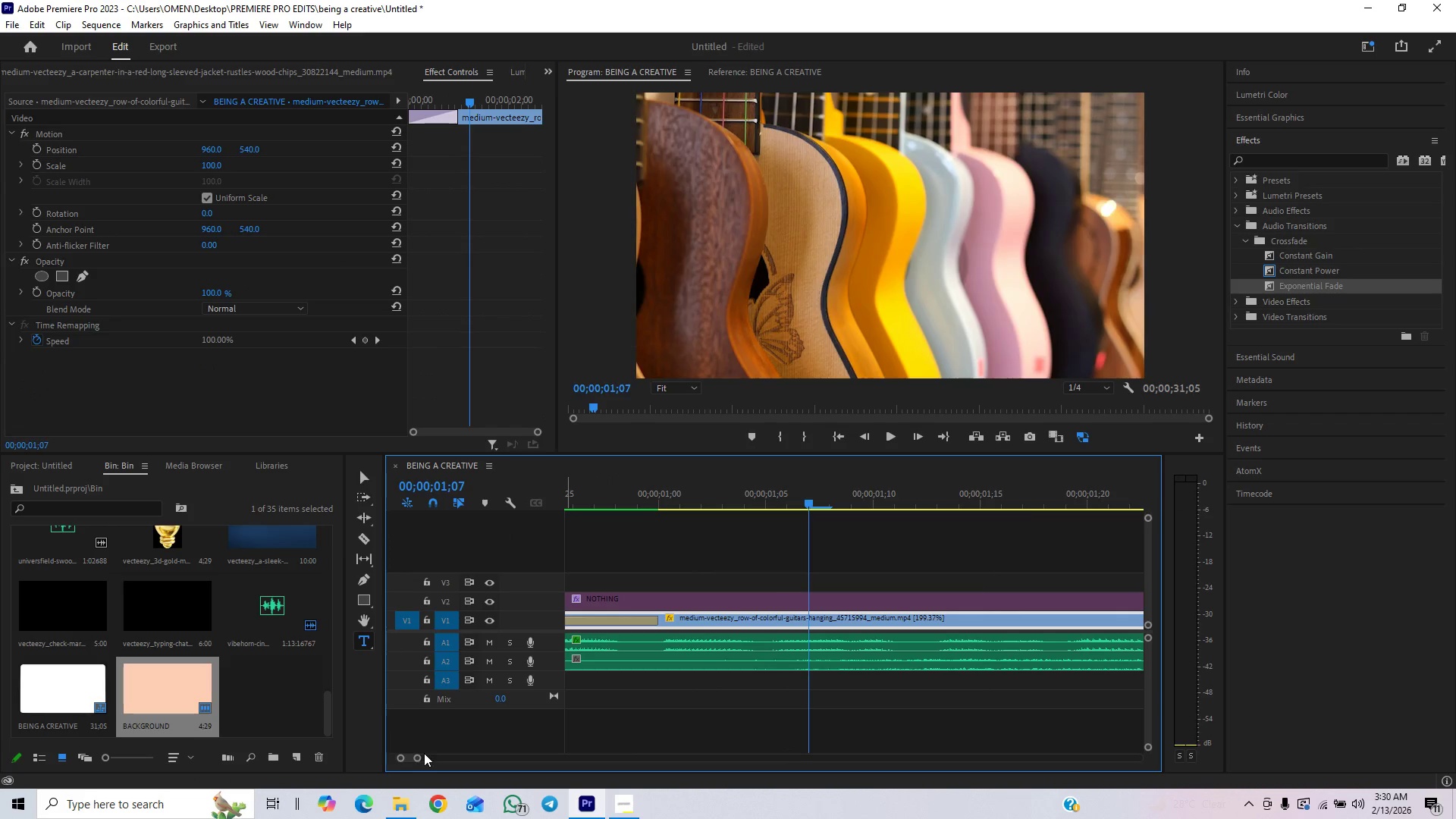 
left_click_drag(start_coordinate=[422, 757], to_coordinate=[450, 740])
 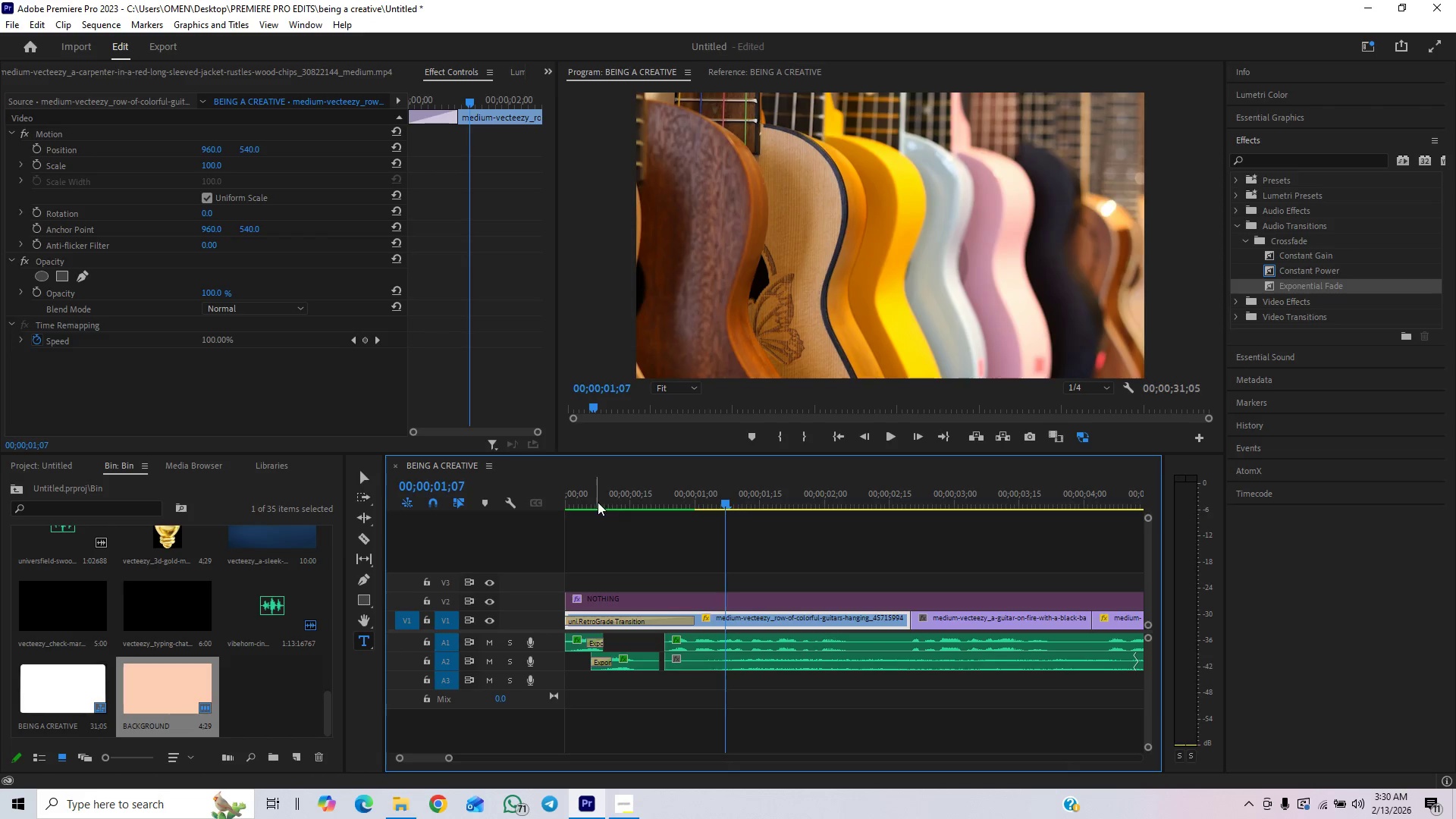 
left_click_drag(start_coordinate=[597, 501], to_coordinate=[460, 533])
 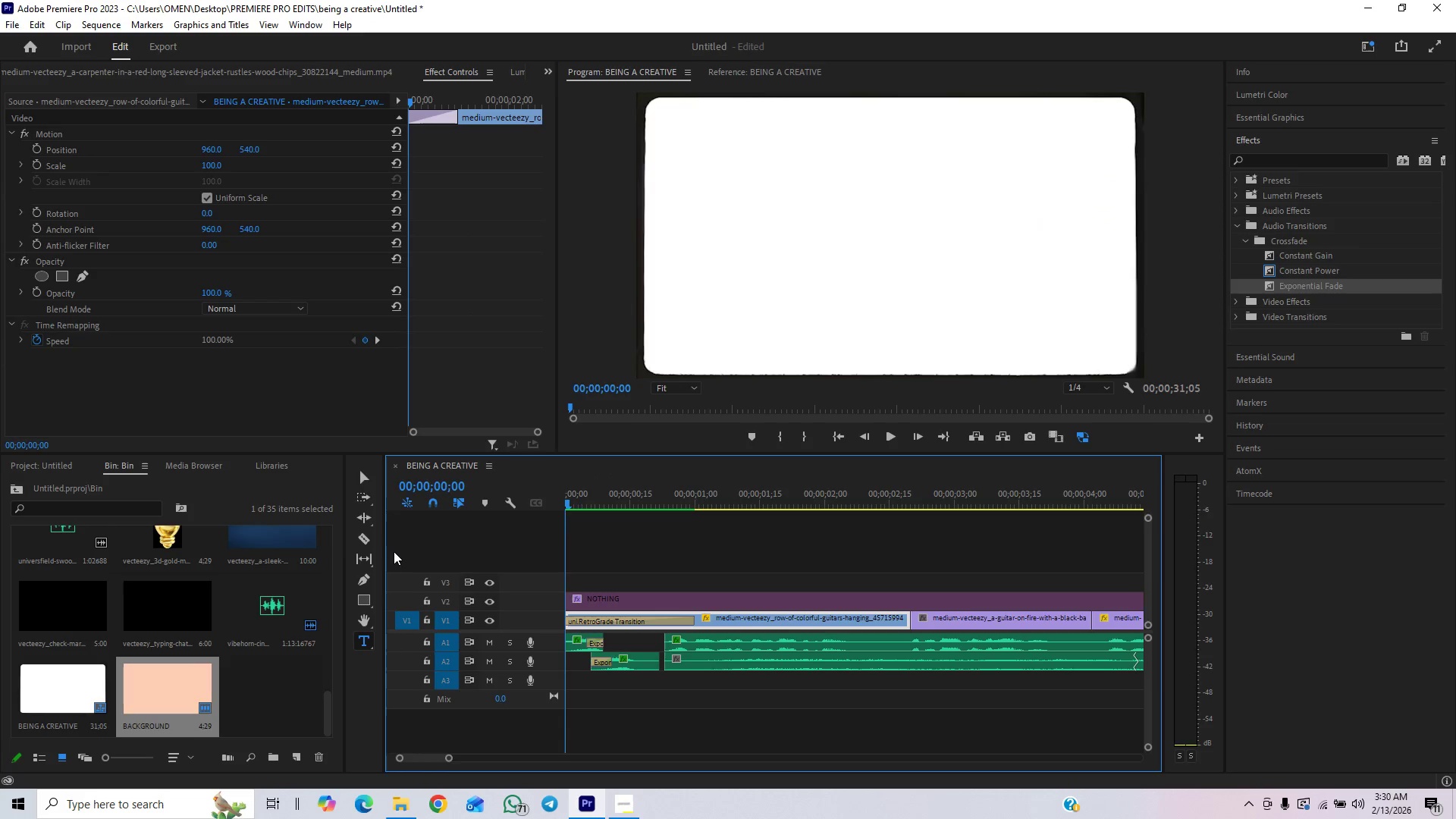 
key(Space)
 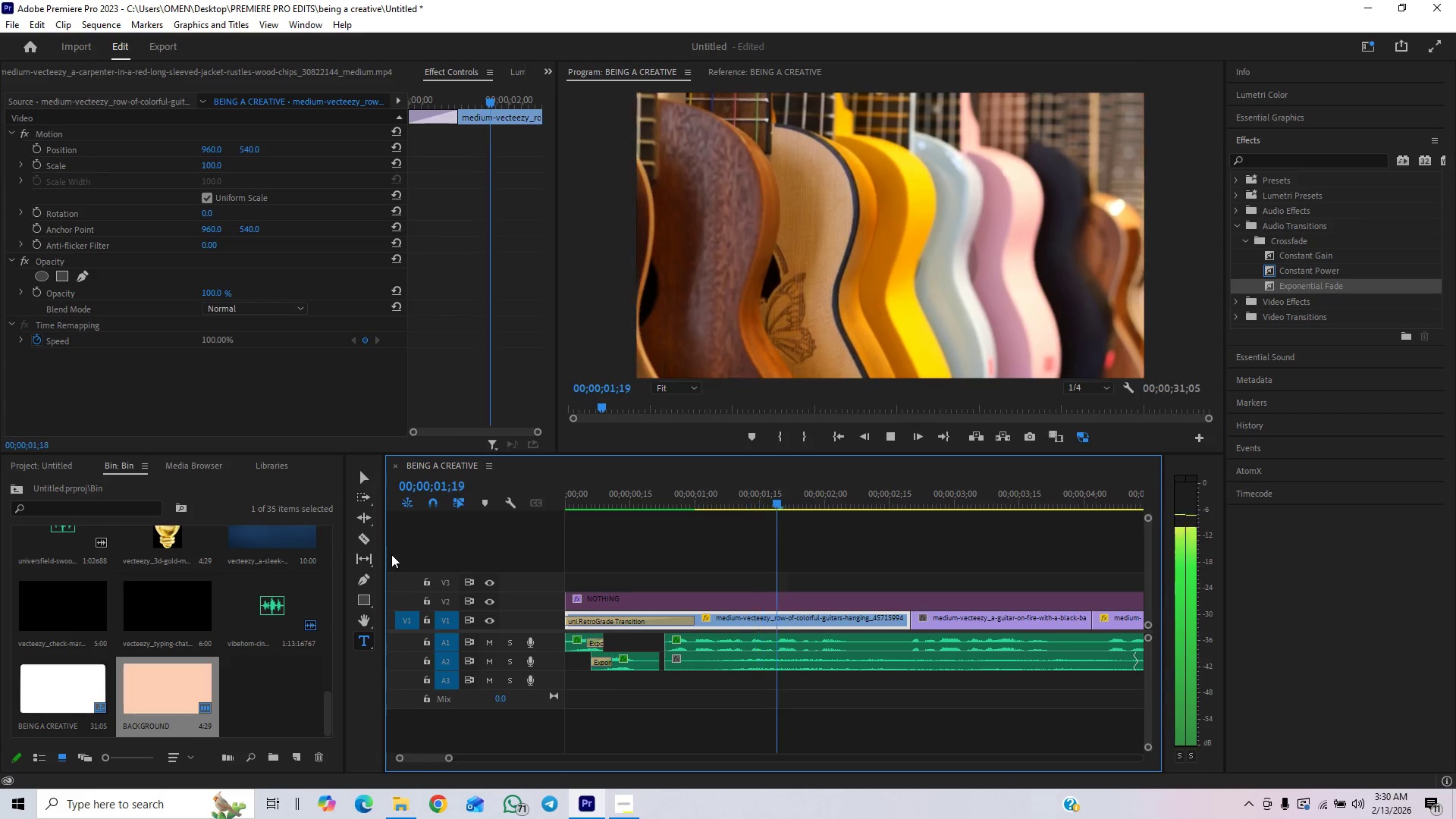 
key(Space)
 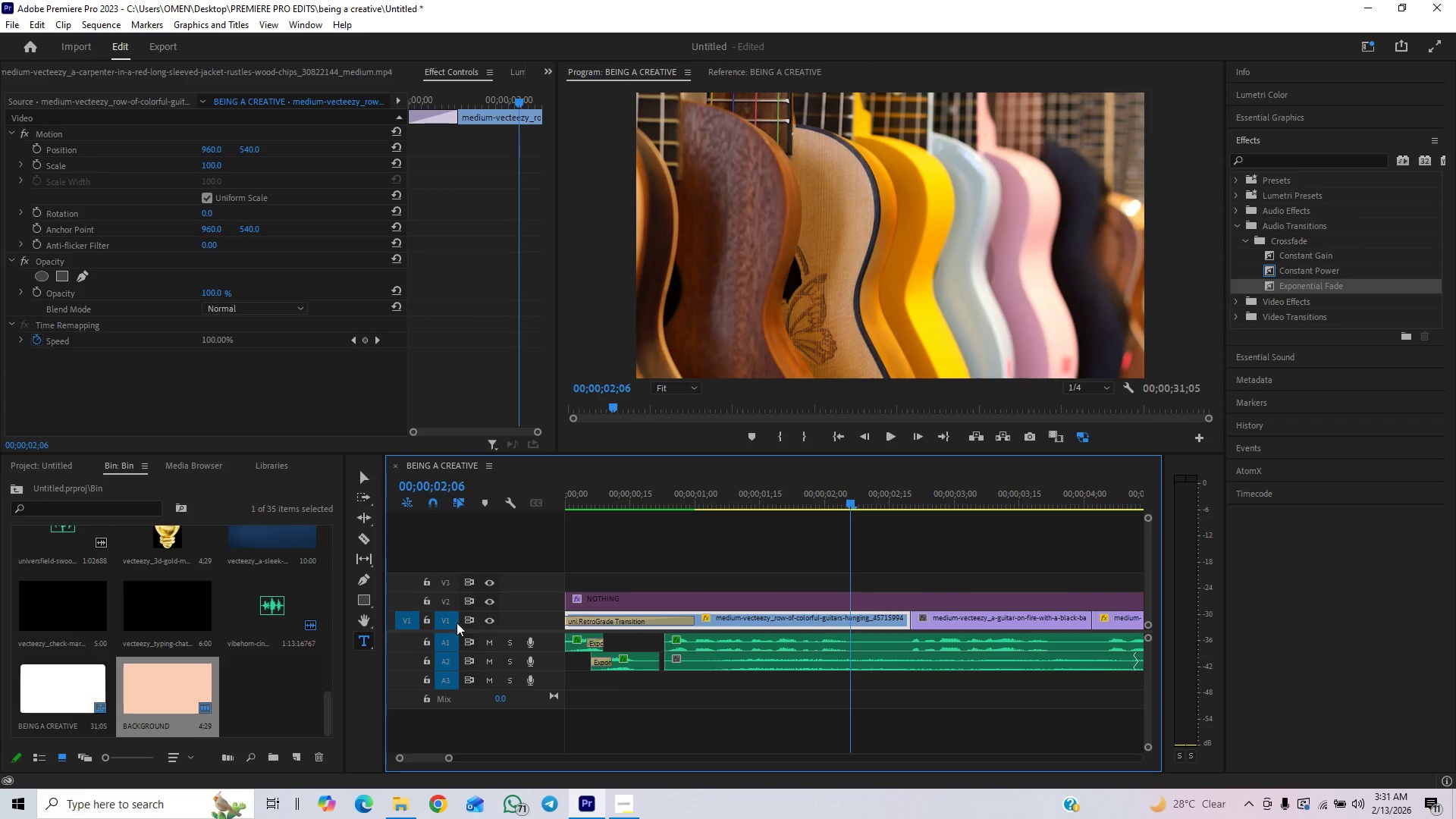 
key(Control+S)
 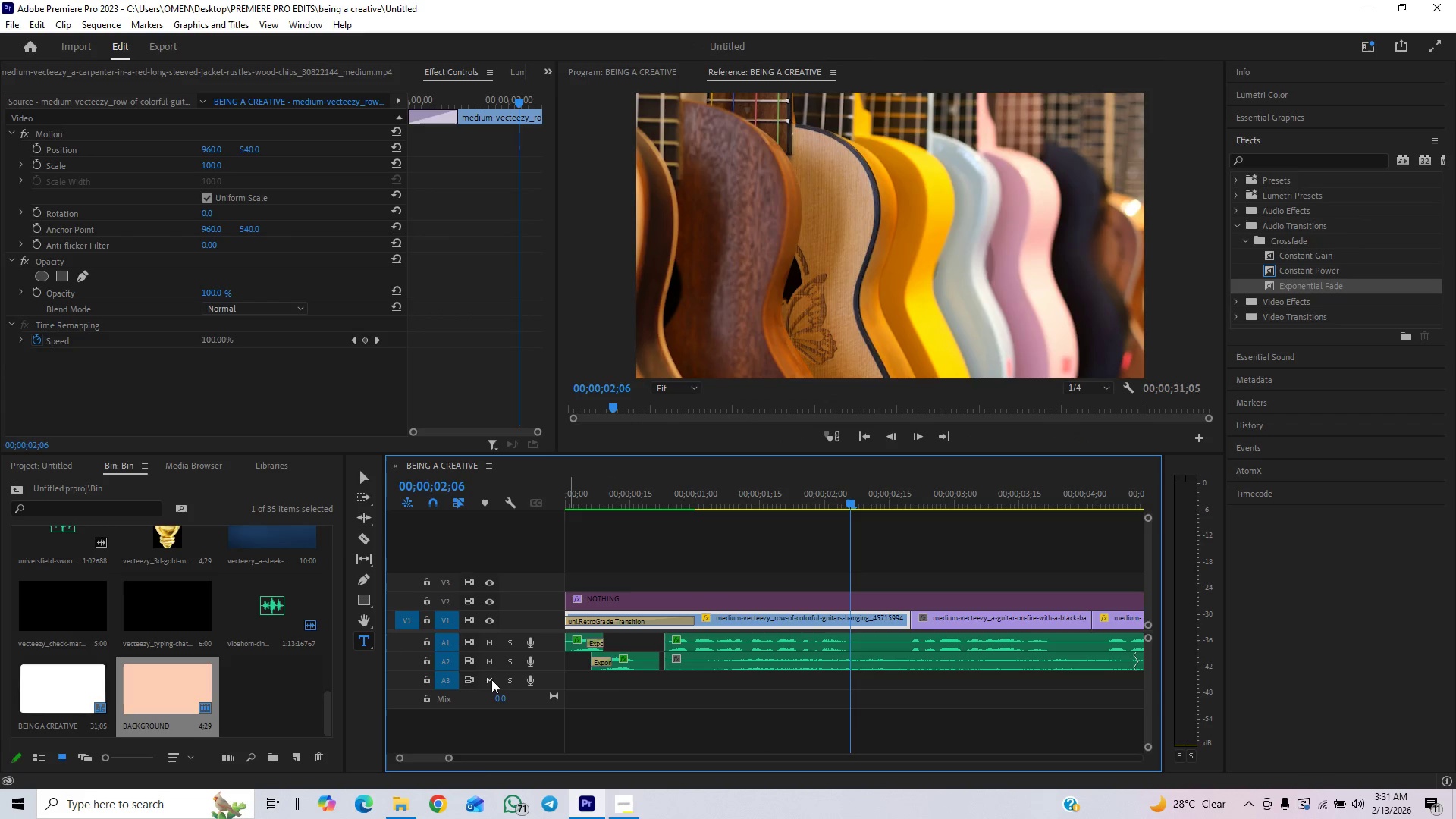 
key(Space)
 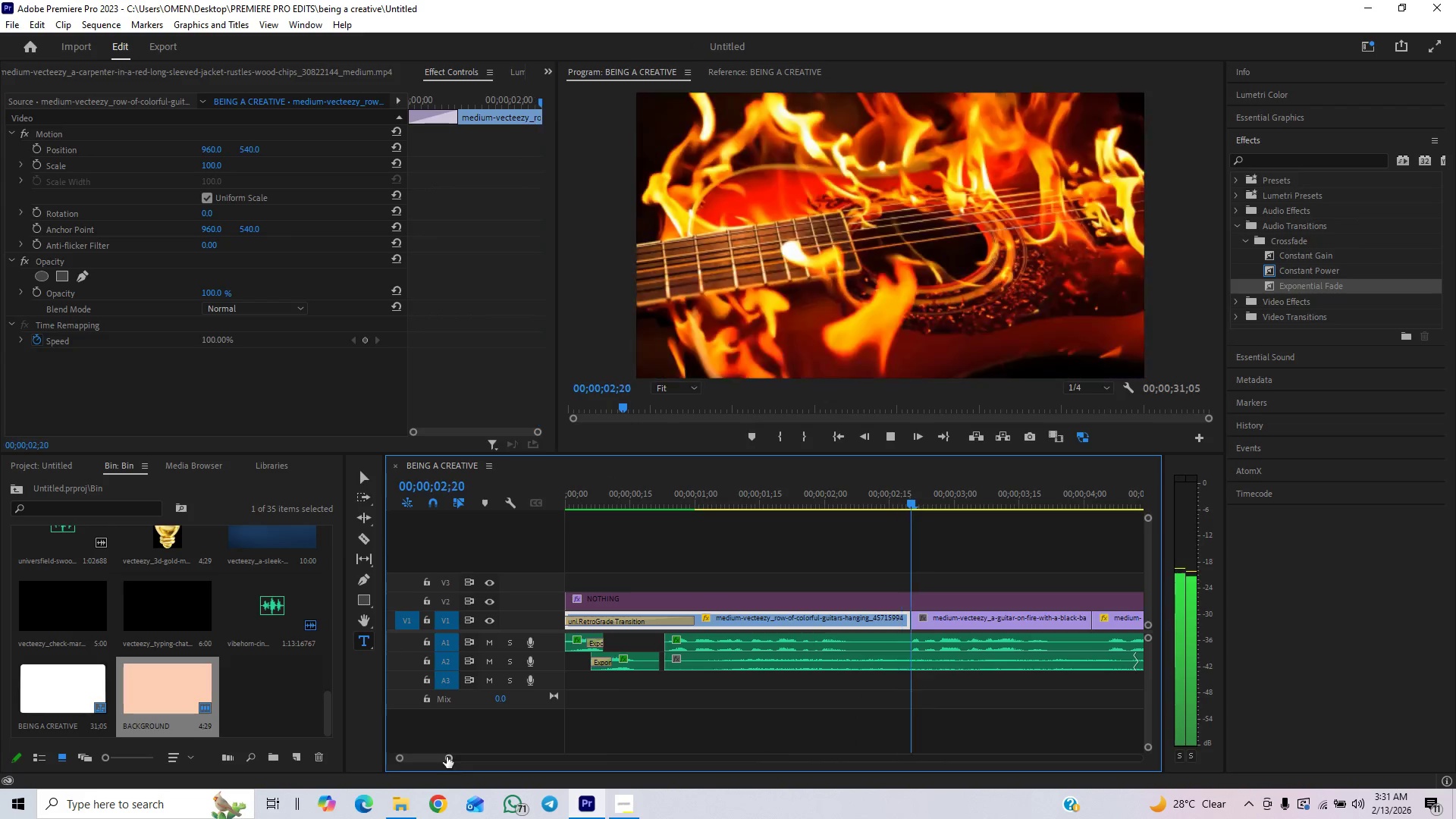 
left_click_drag(start_coordinate=[446, 756], to_coordinate=[497, 739])
 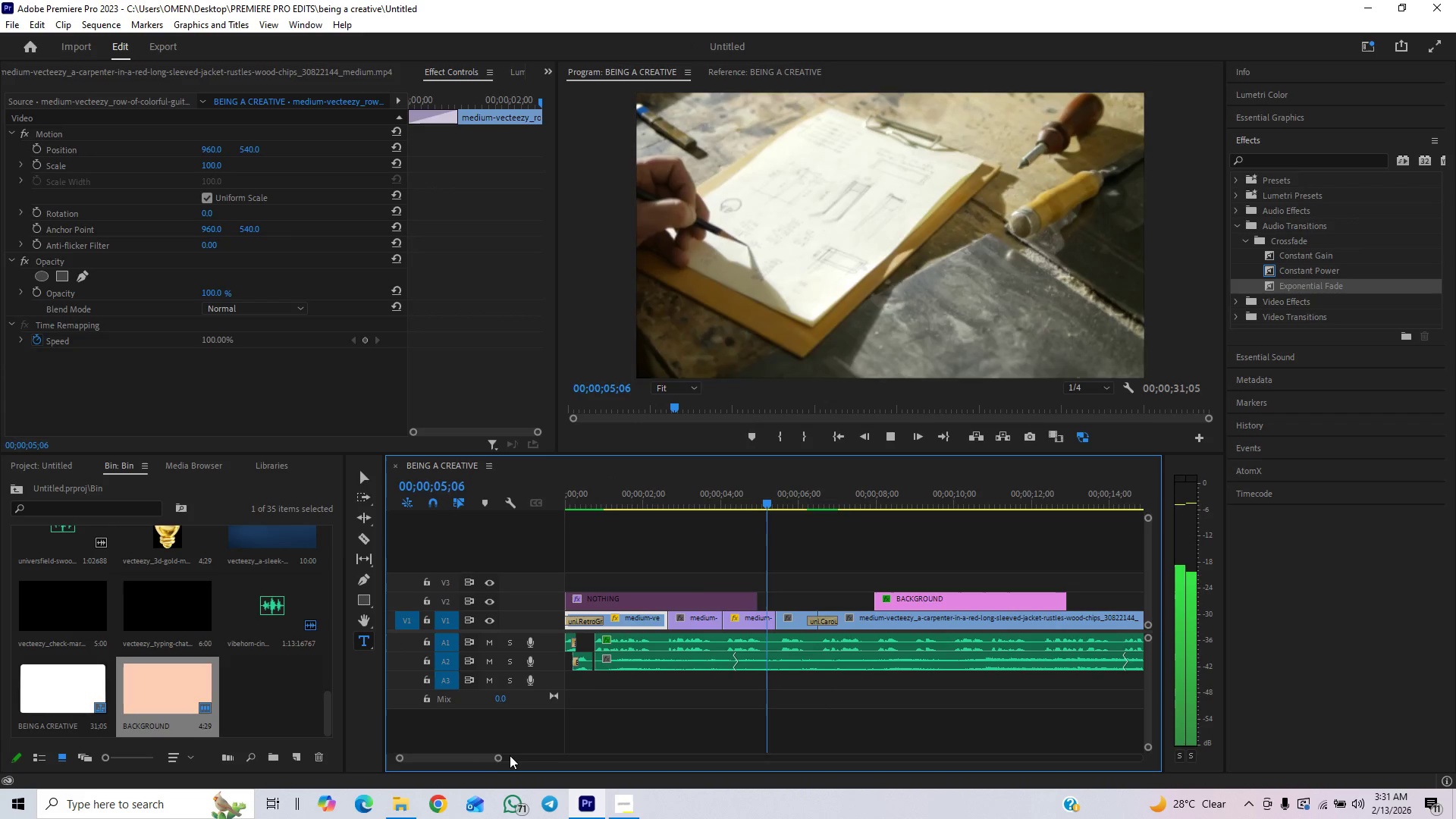 
left_click_drag(start_coordinate=[498, 760], to_coordinate=[521, 749])
 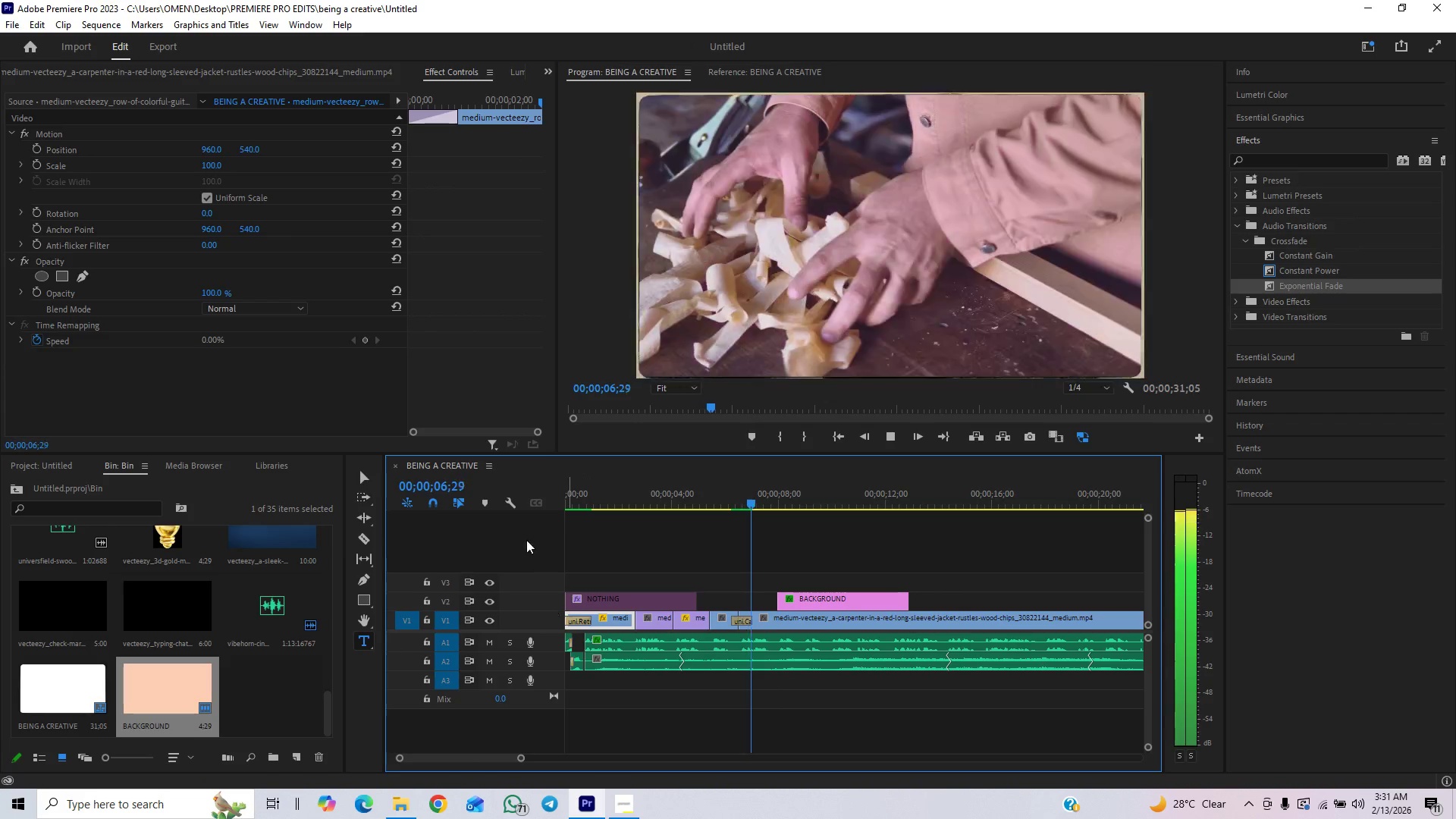 
key(Space)
 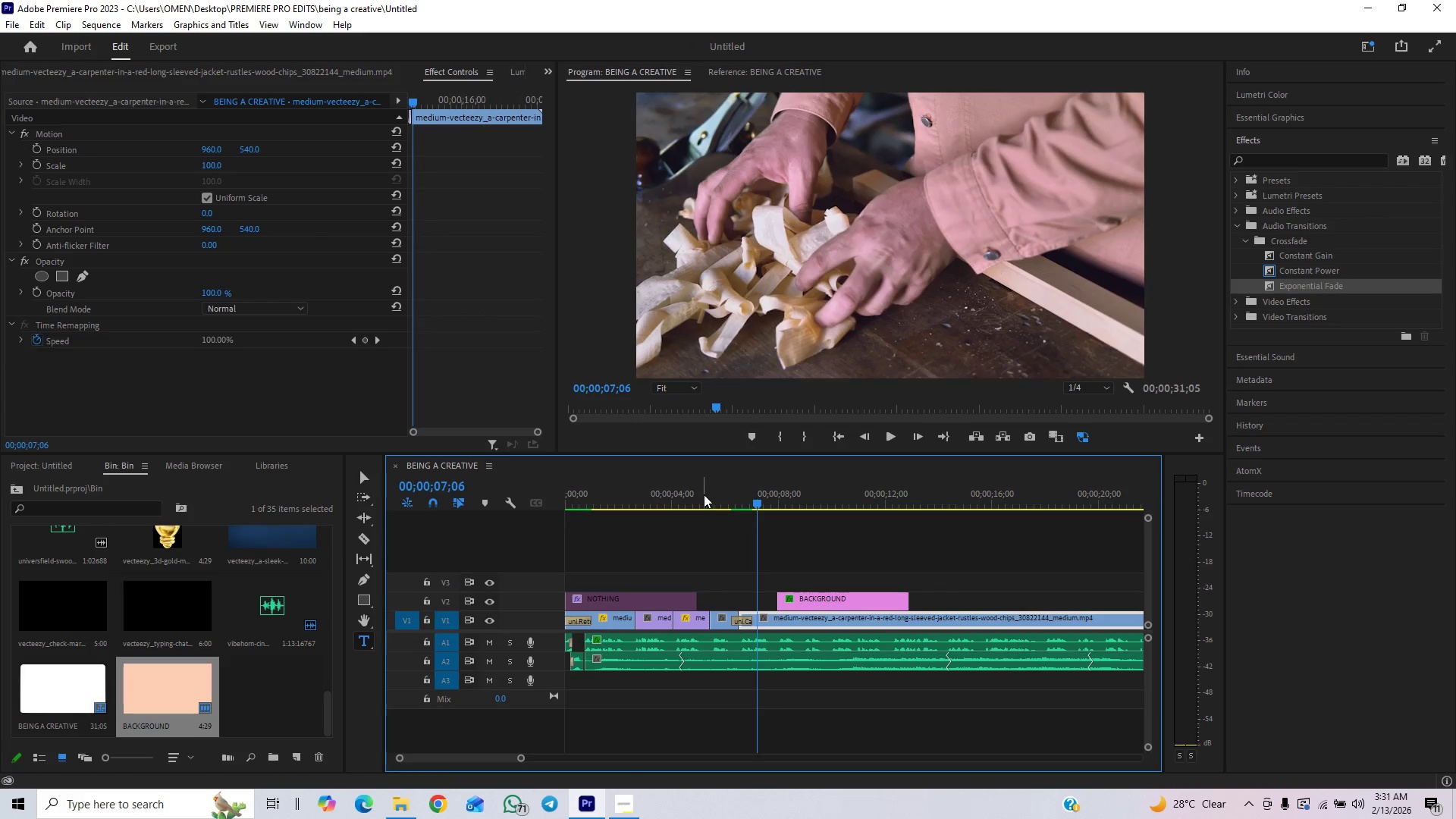 
key(Space)
 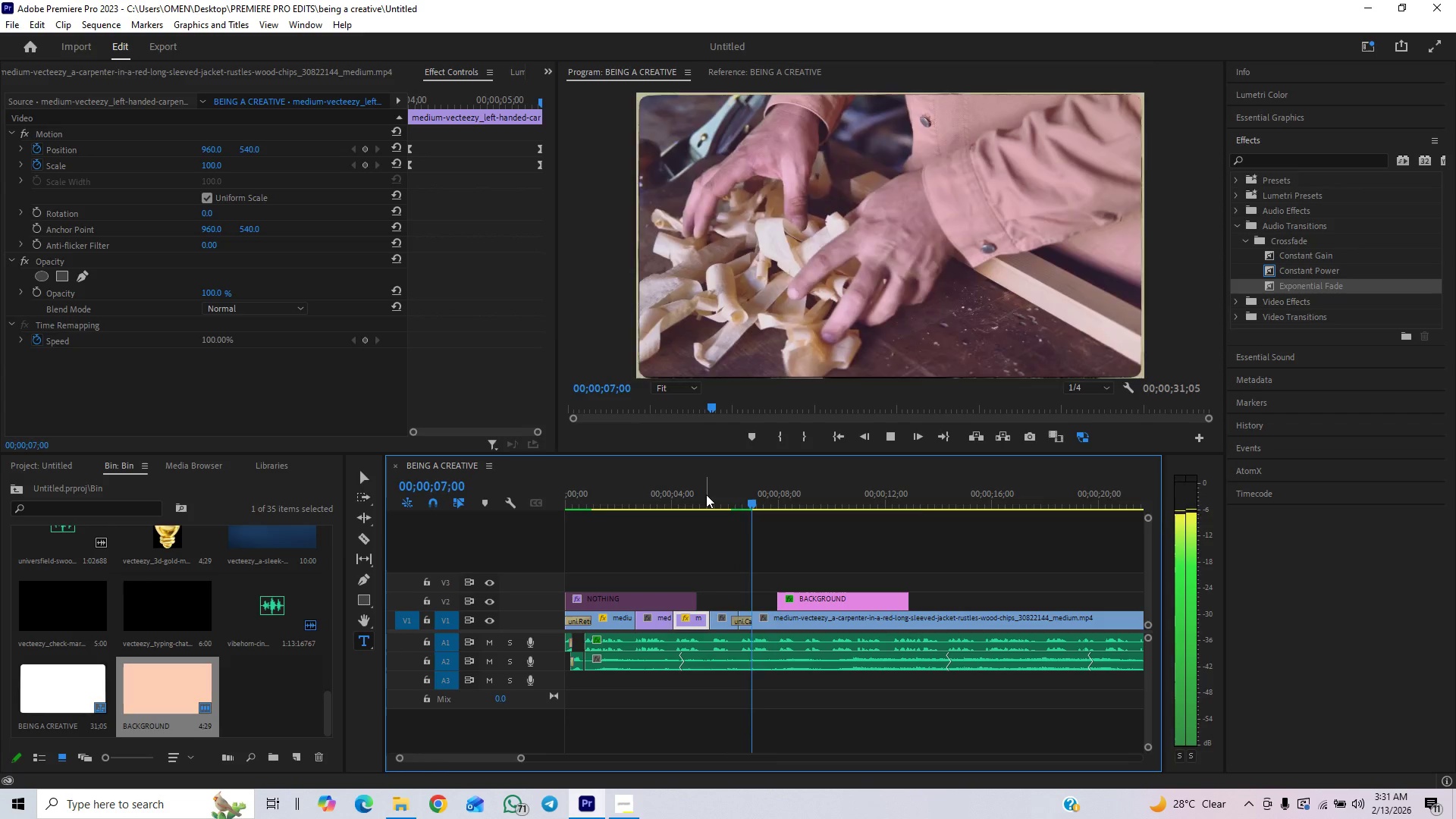 
key(Space)
 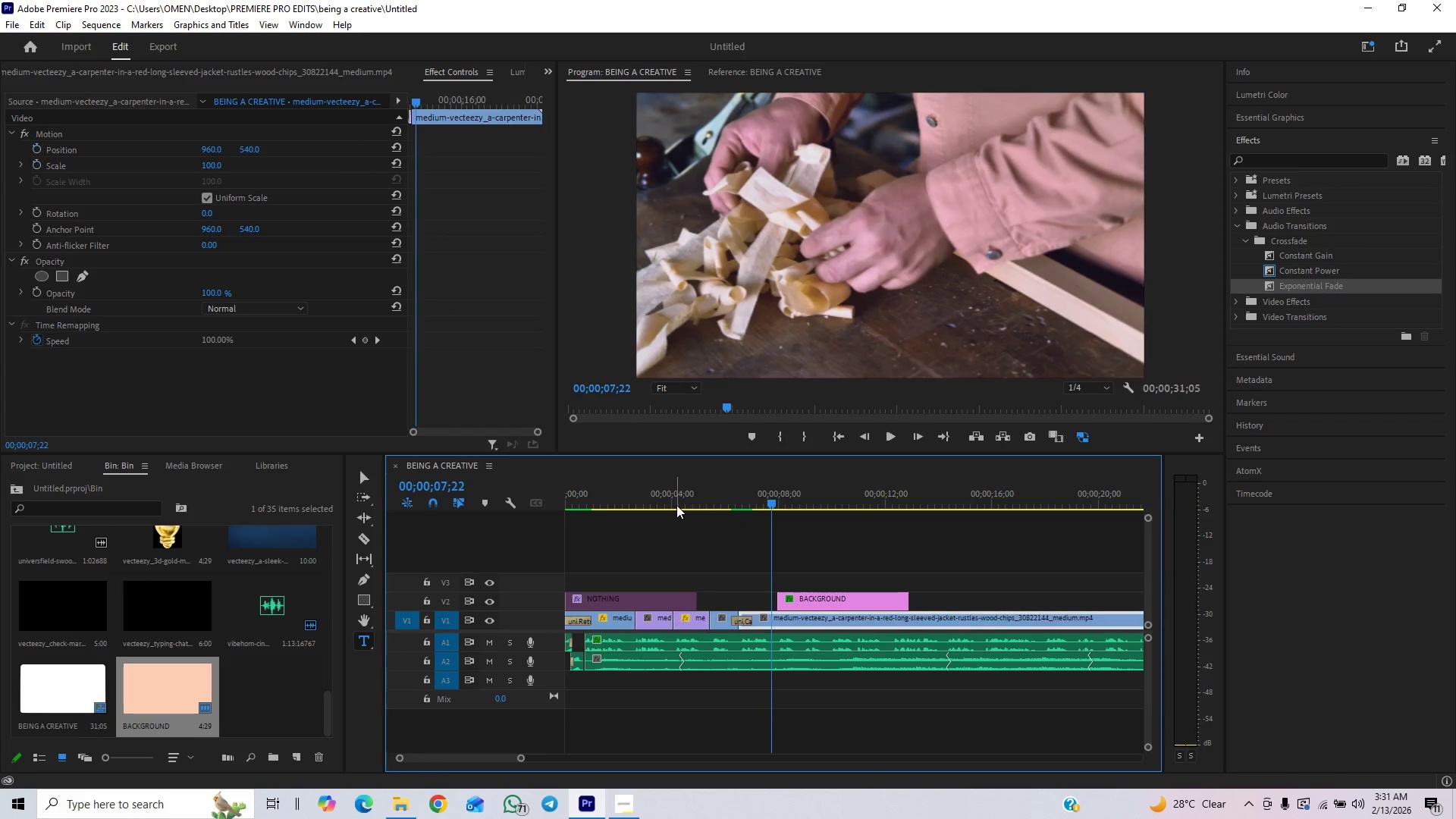 
left_click([676, 505])
 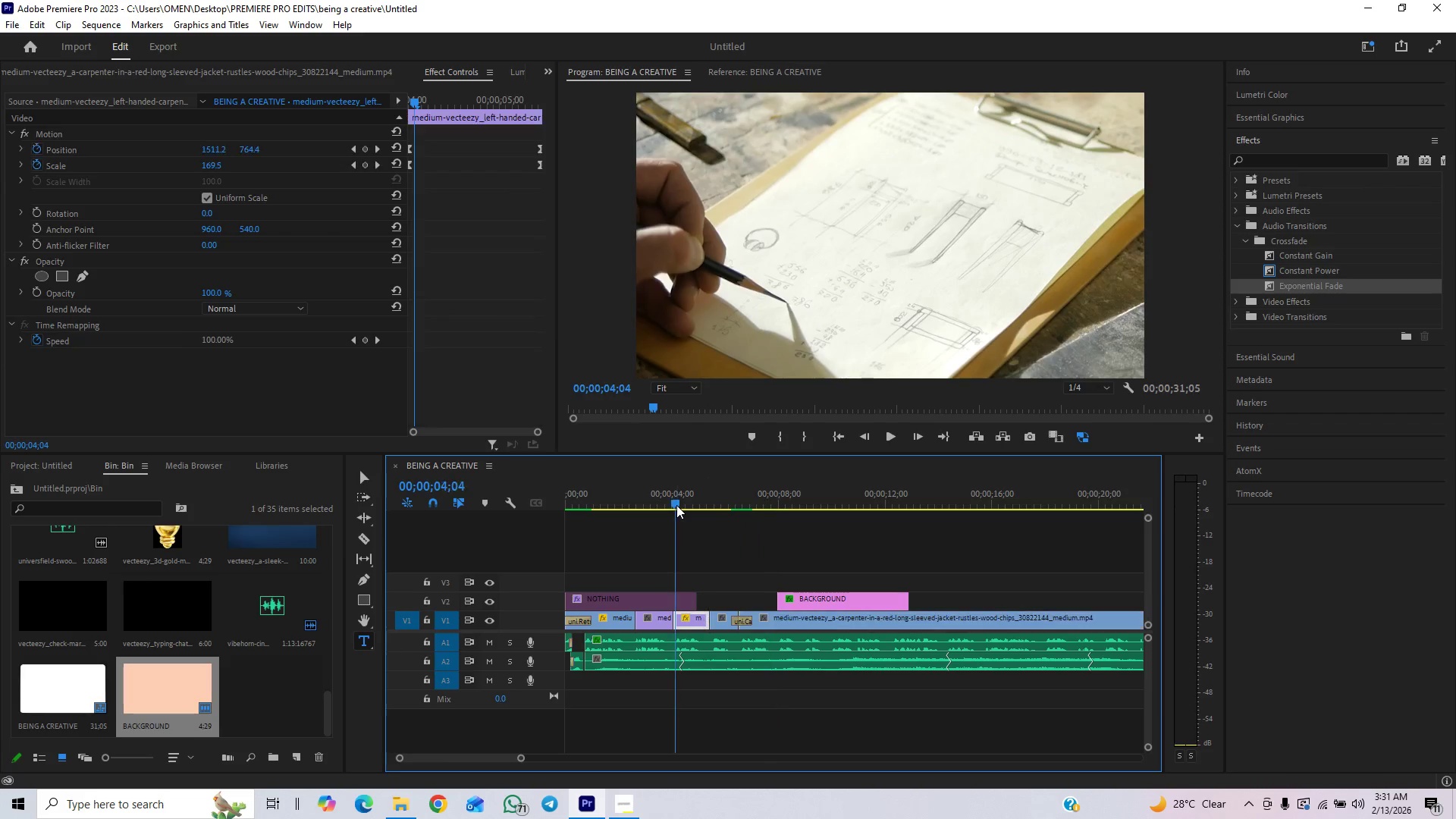 
key(Space)
 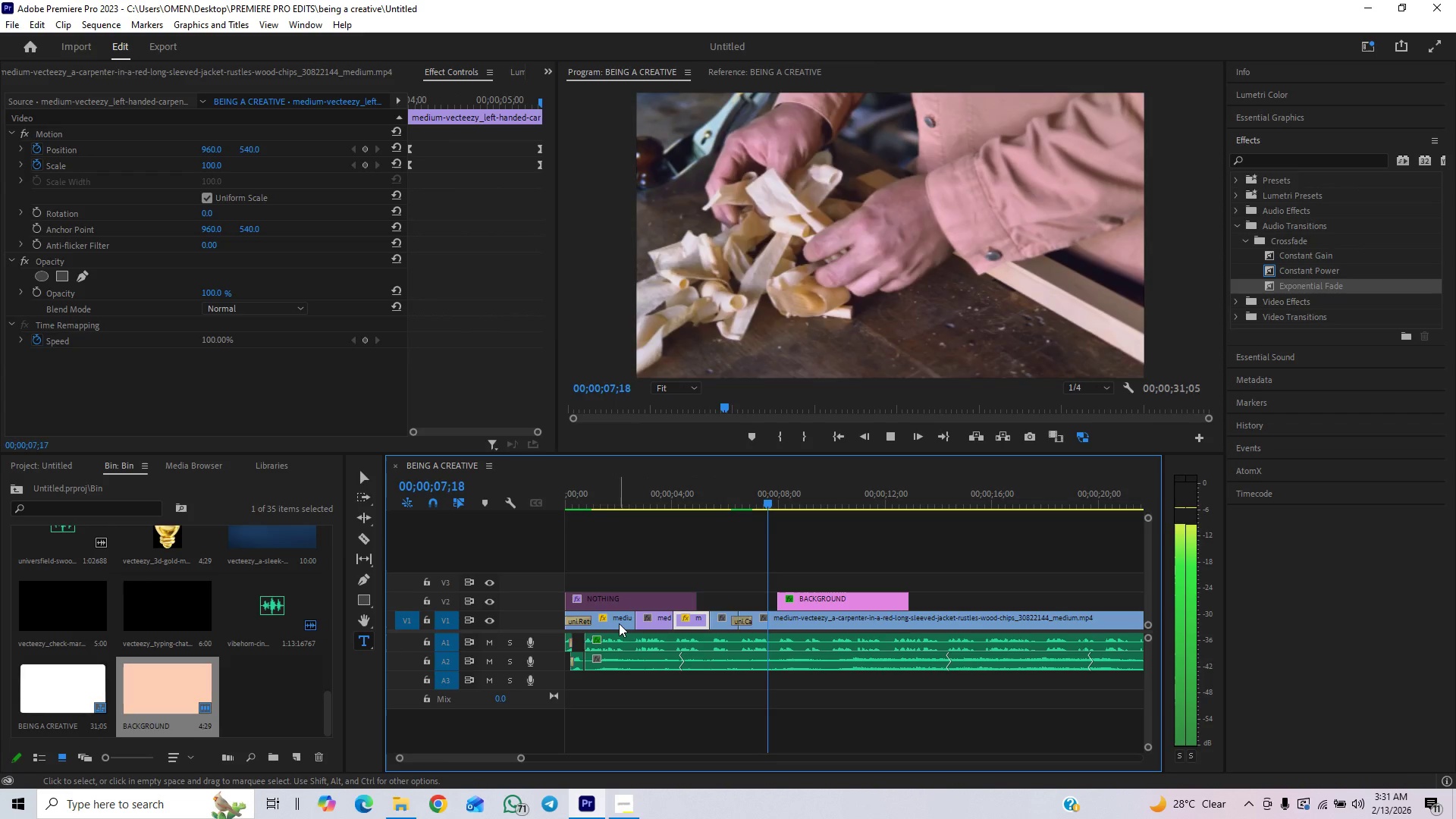 
key(Space)
 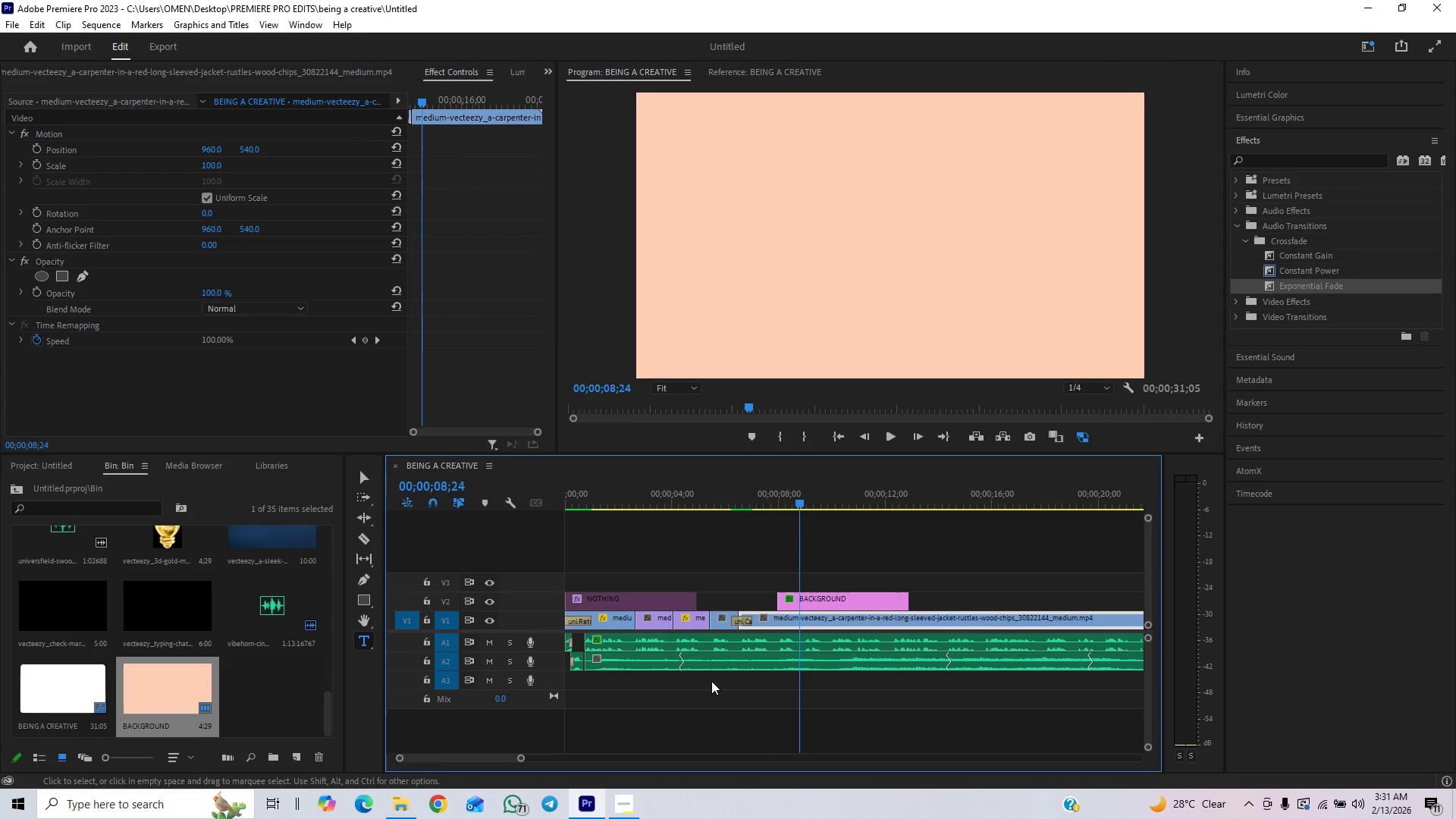 
key(Control+S)
 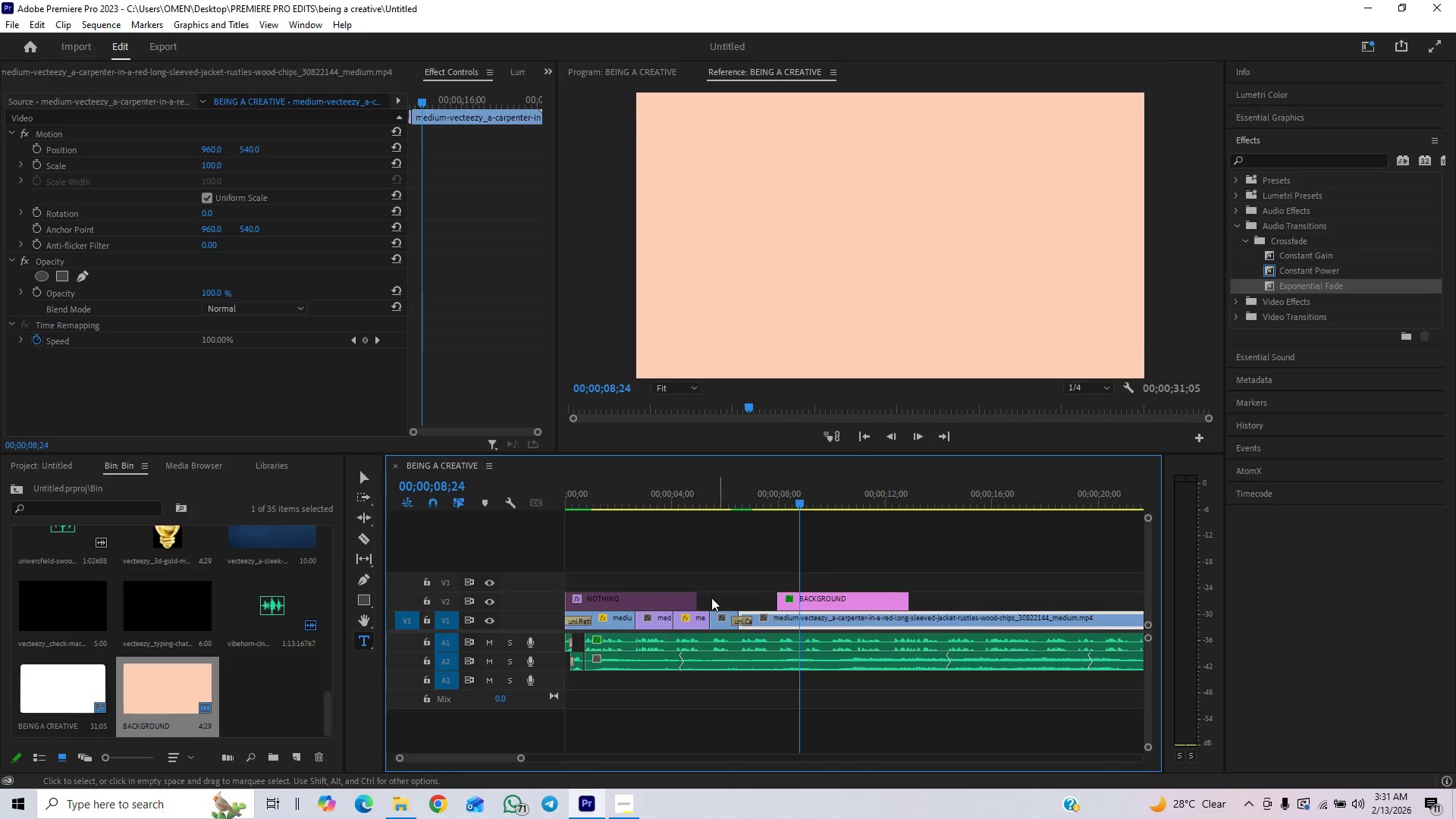 
left_click([648, 604])
 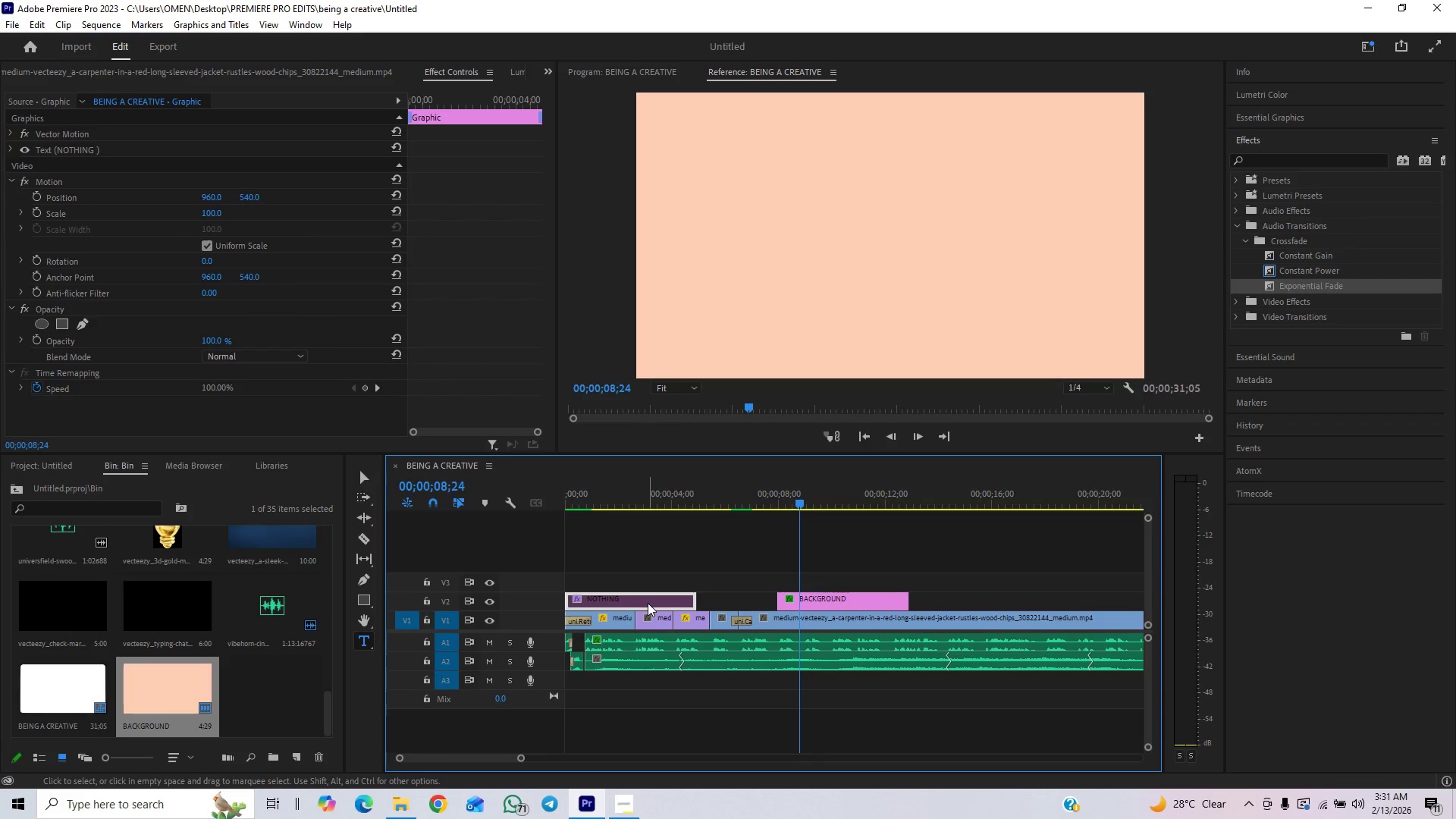 
hold_key(key=AltLeft, duration=1.5)
left_click_drag(start_coordinate=[642, 601], to_coordinate=[861, 576])
 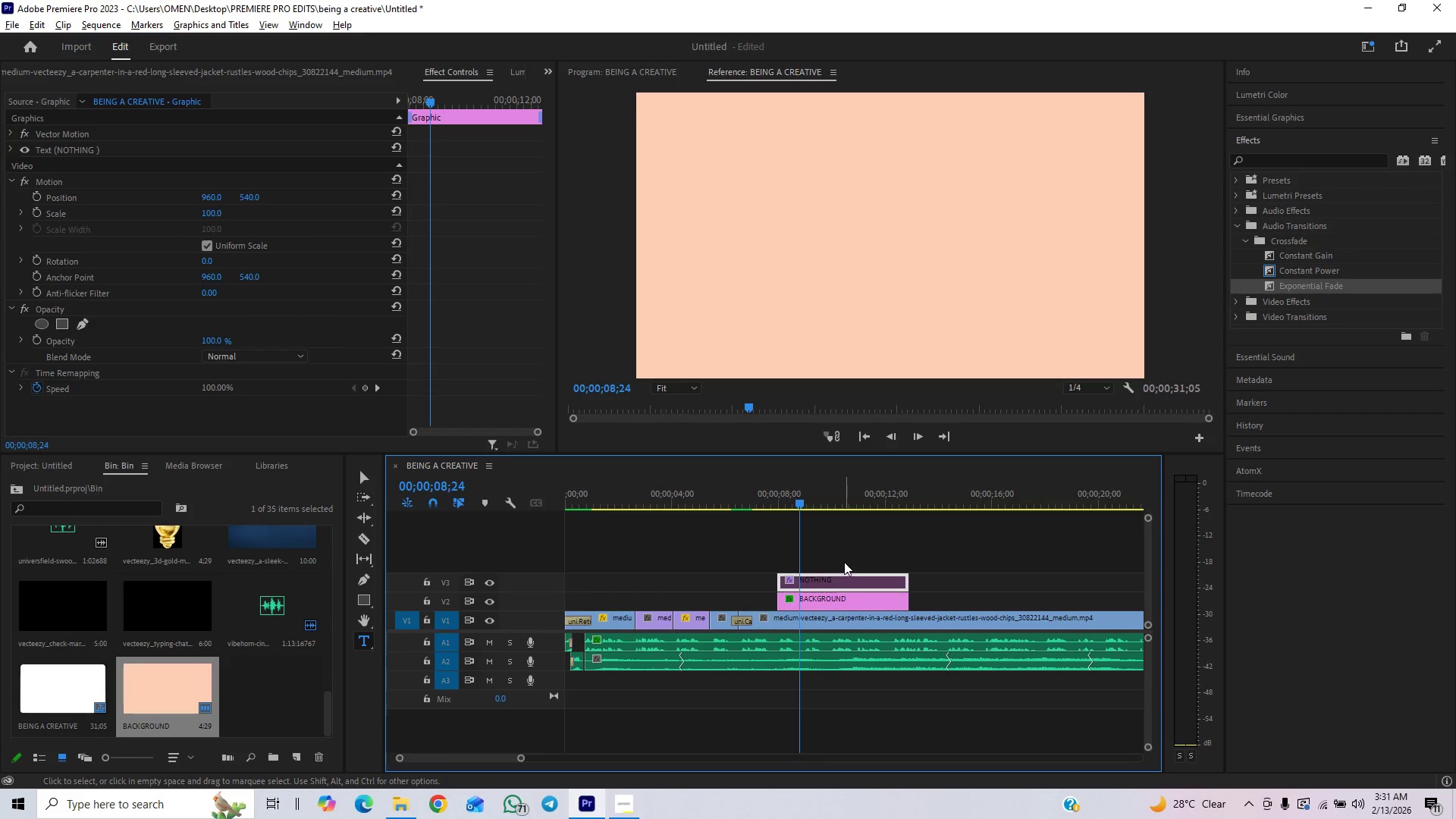 
hold_key(key=AltLeft, duration=1.28)
 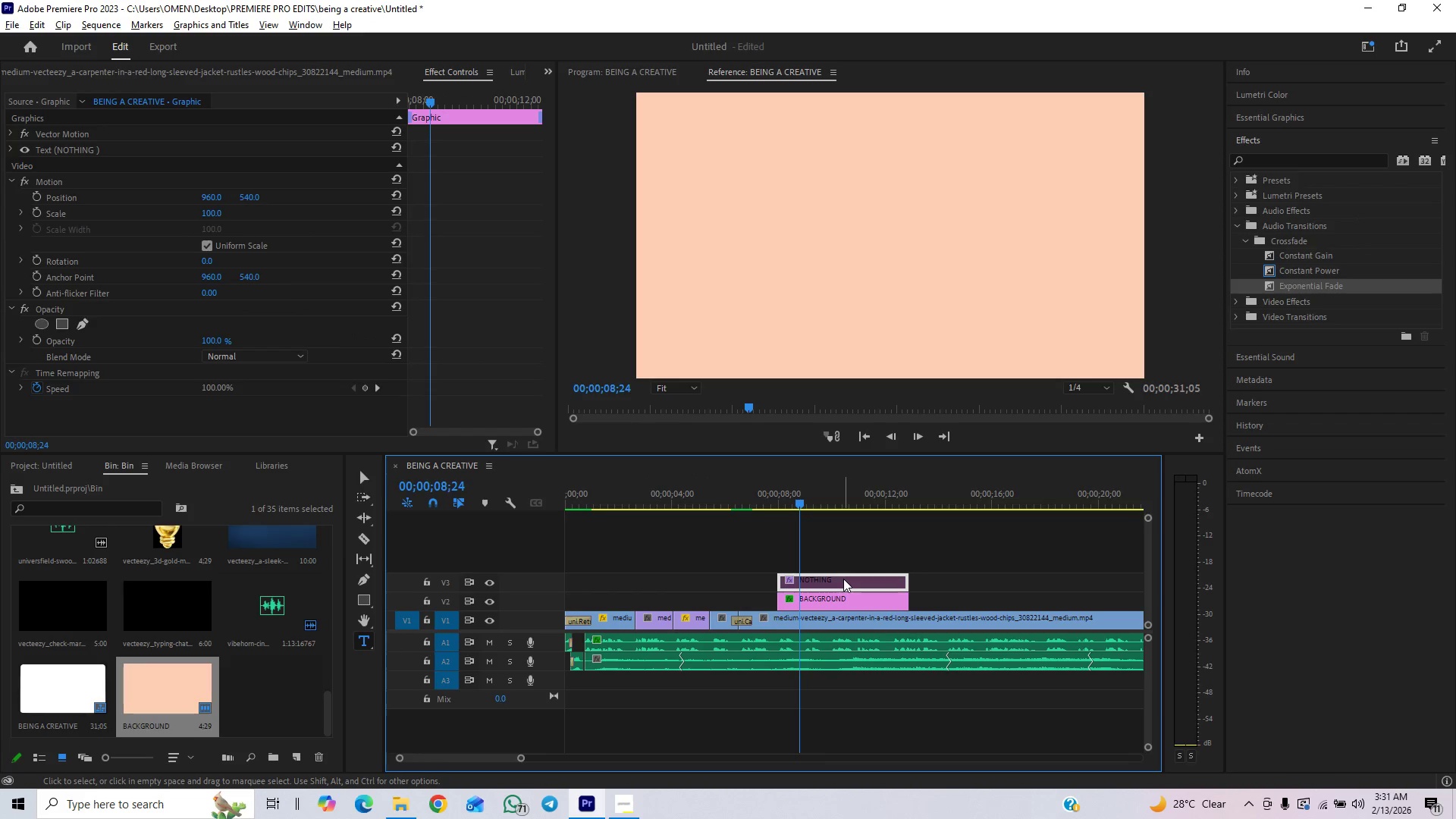 
key(Shift+E)
 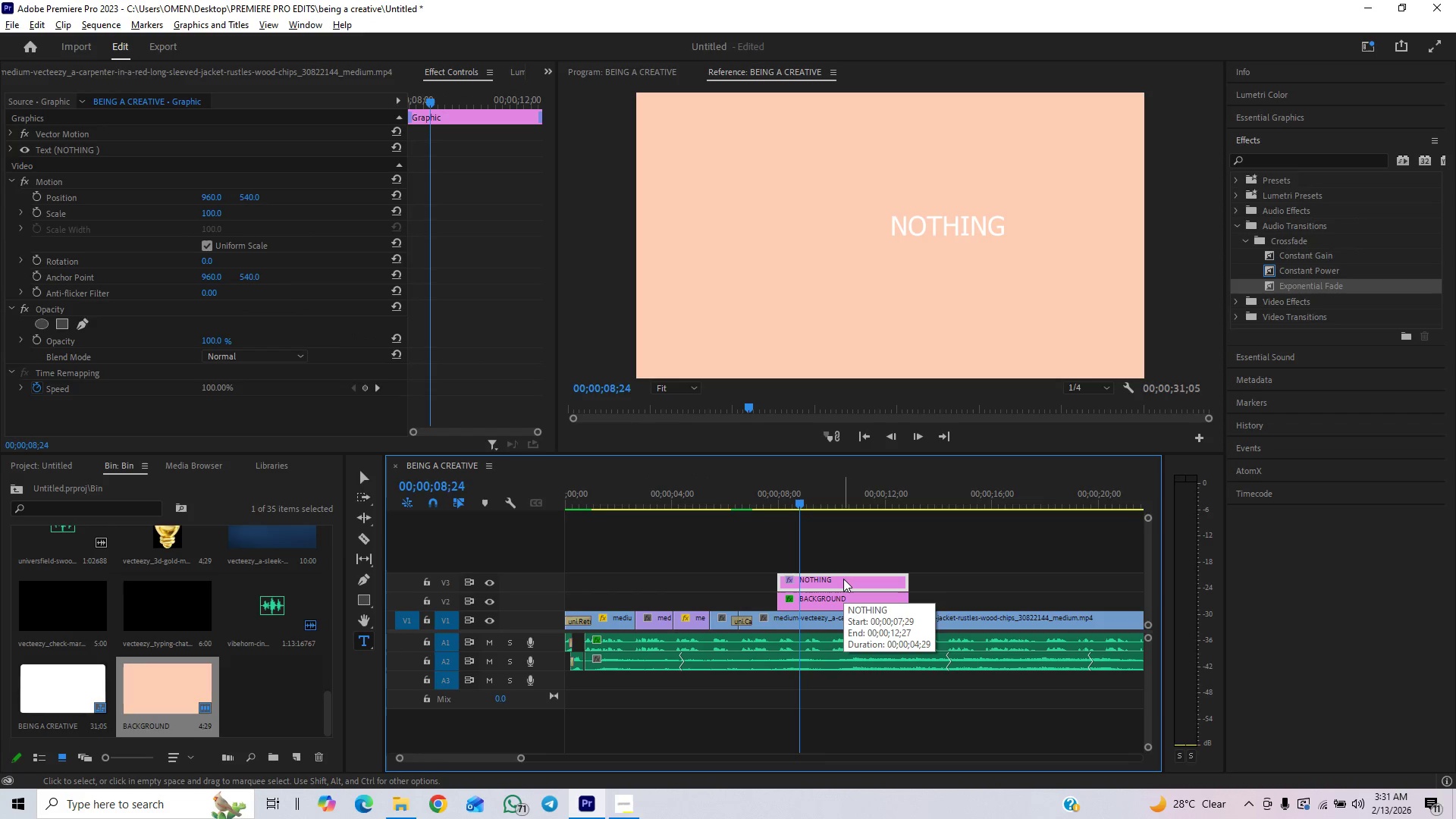 
double_click([843, 579])
 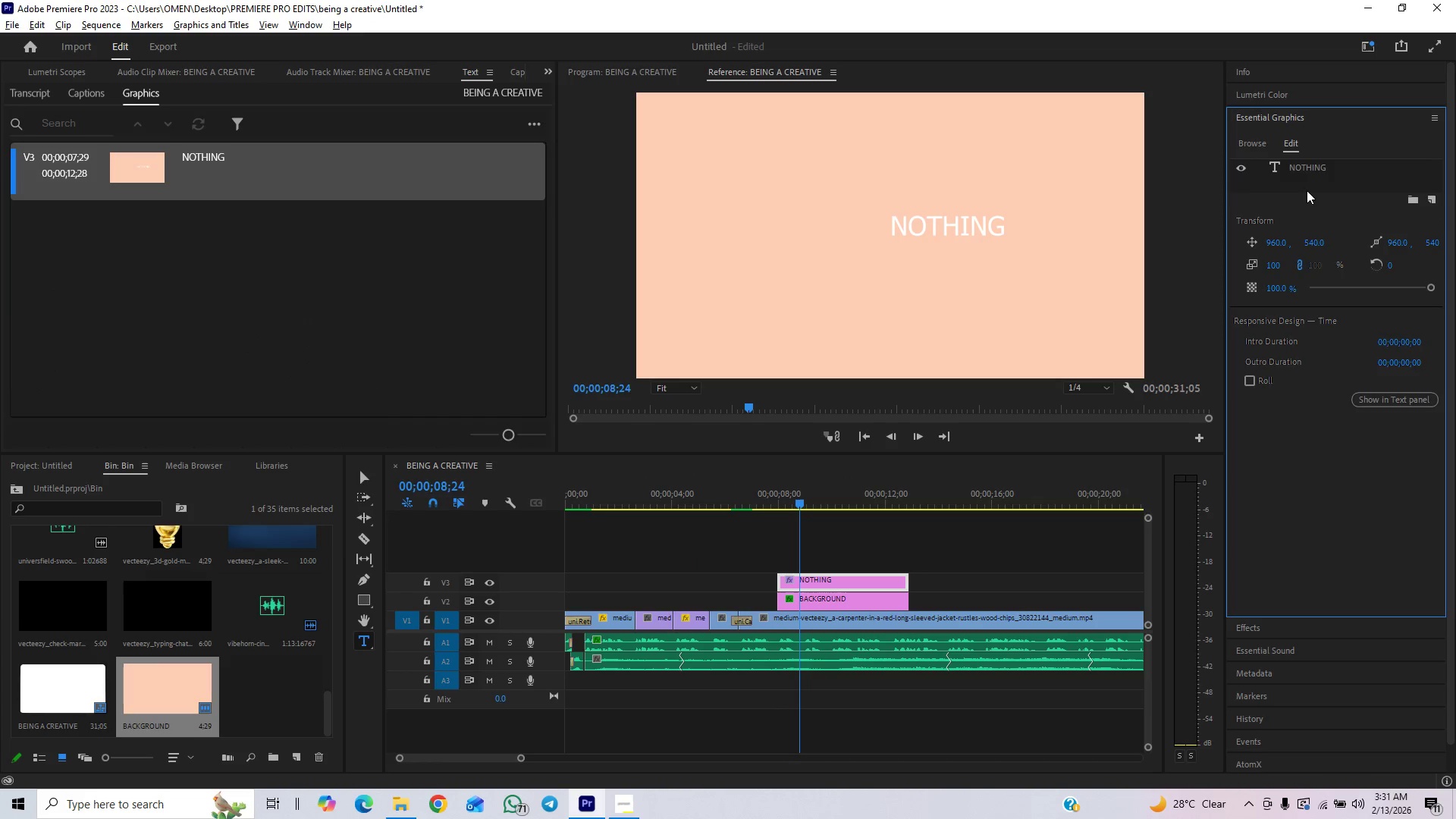 
left_click([1312, 168])
 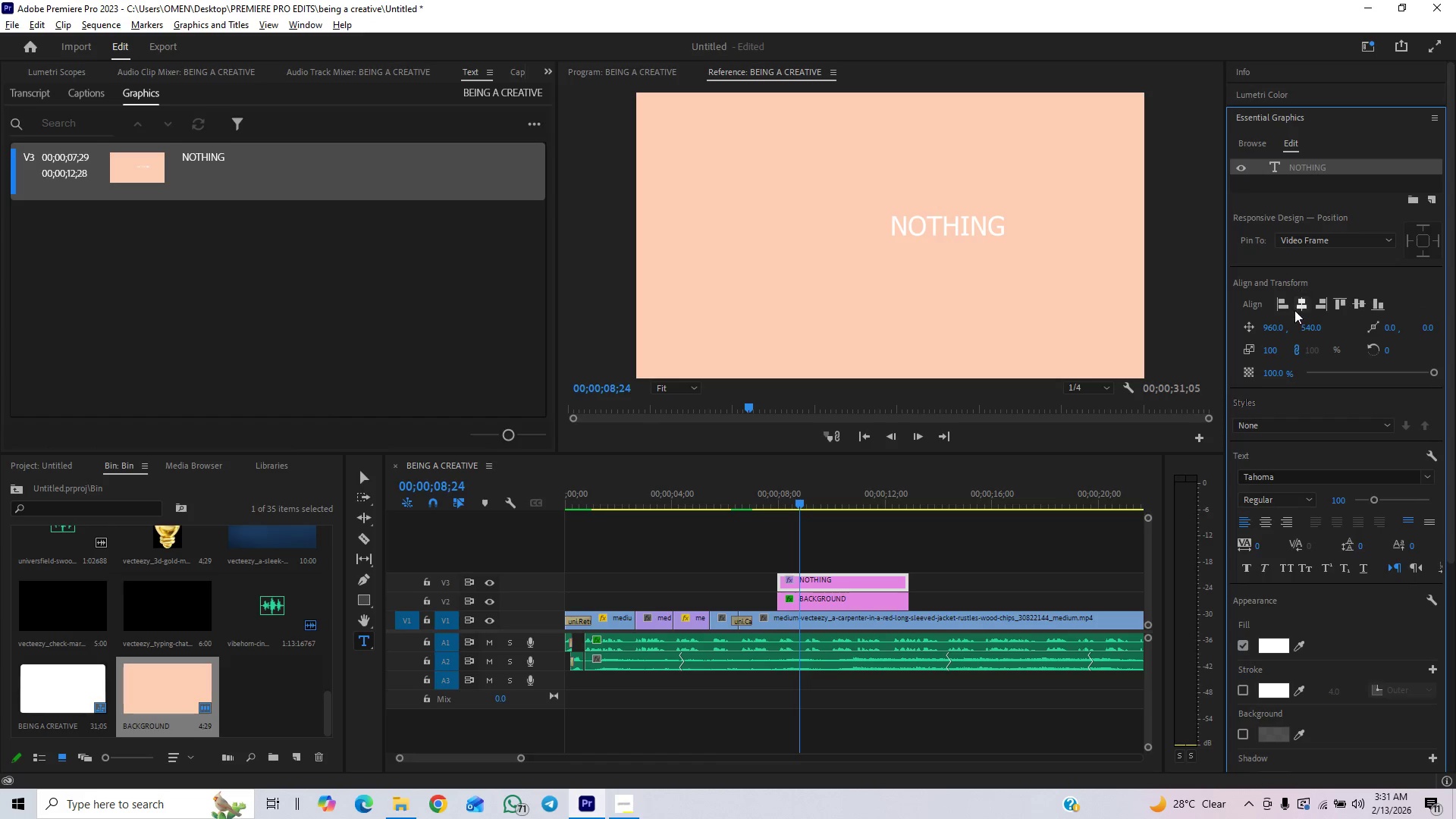 
left_click([1295, 310])
 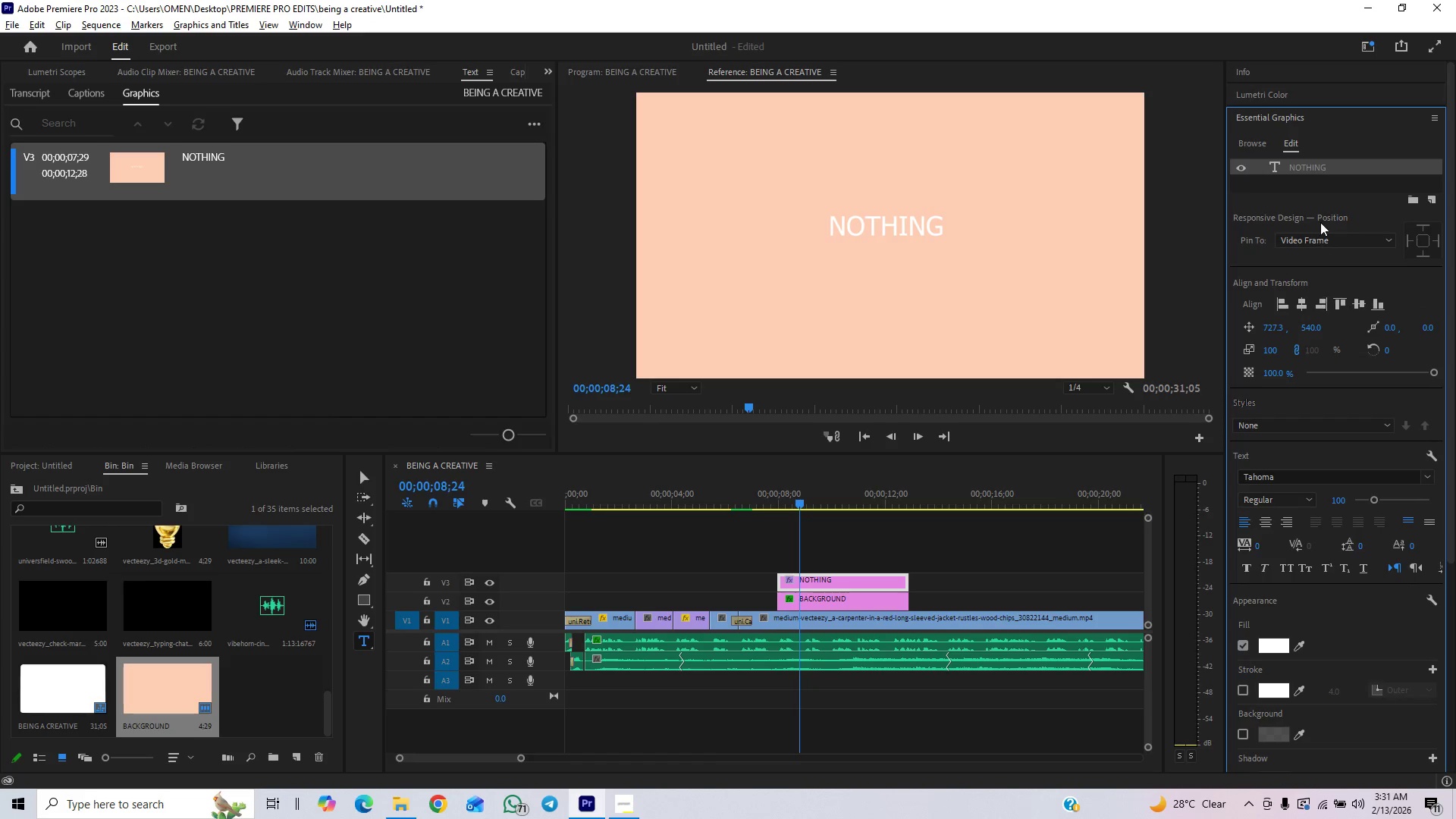 
wait(6.97)
 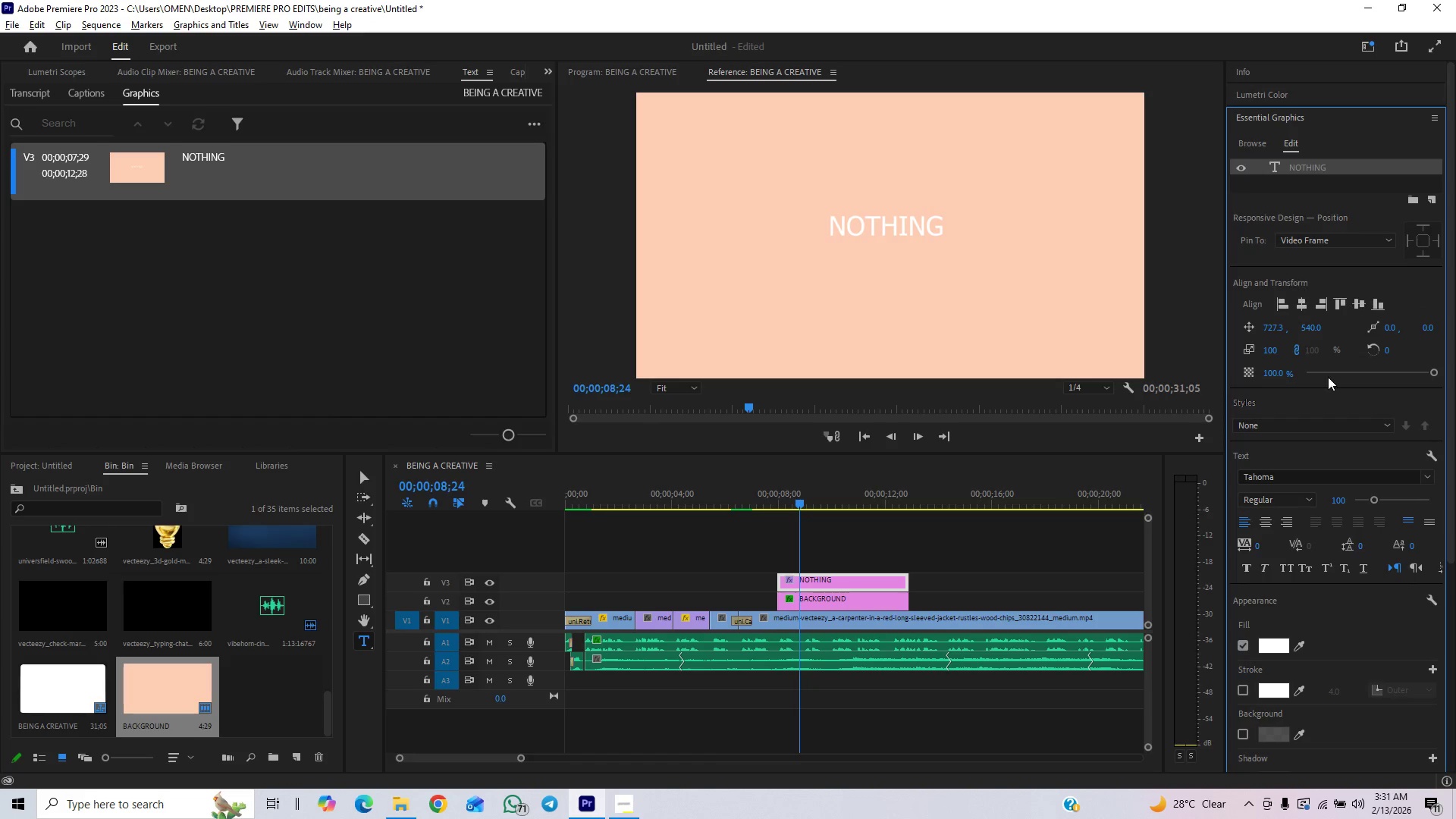 
double_click([1315, 162])
 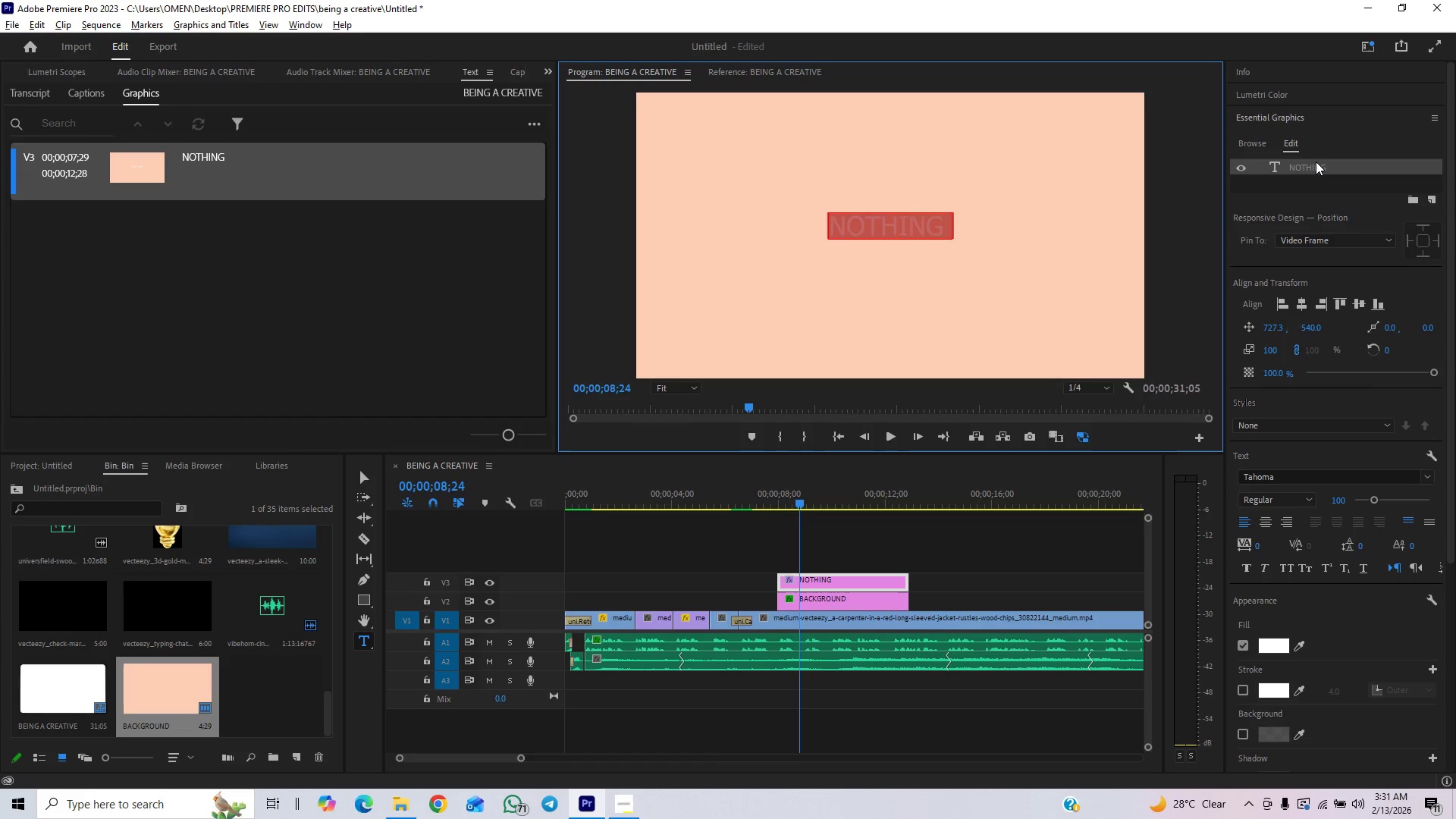 
type(YOU TRY)
 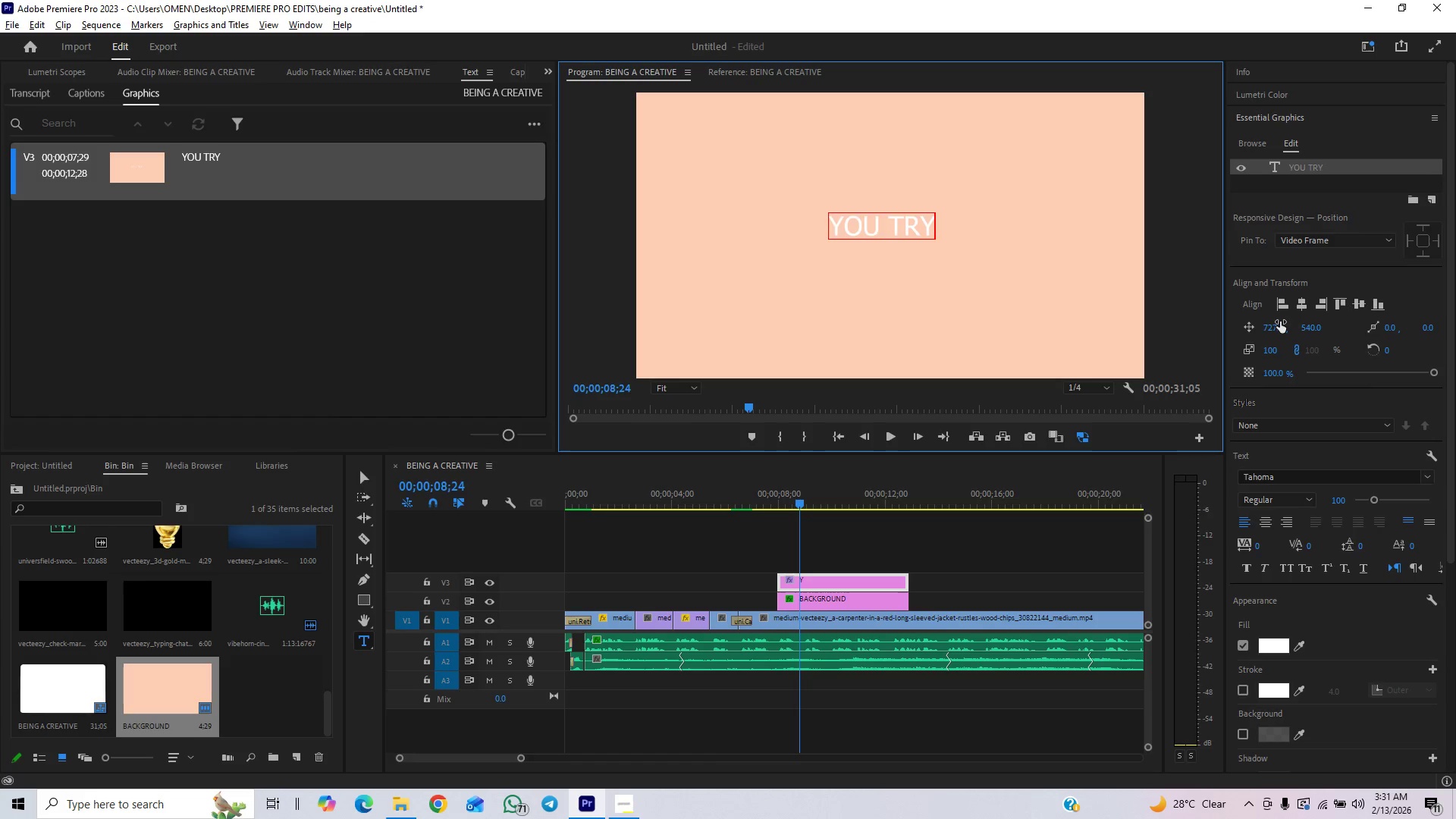 
wait(11.98)
 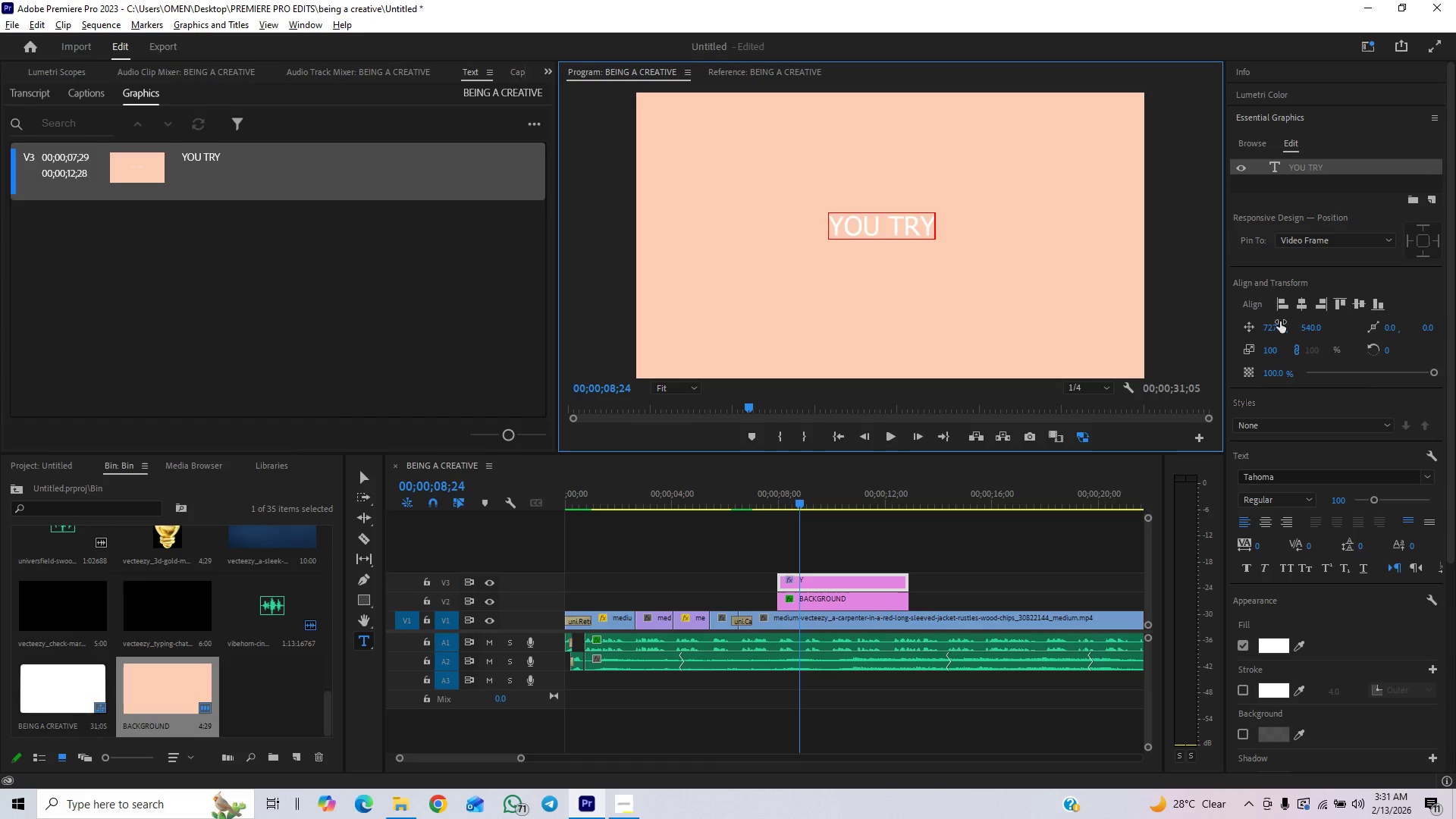 
double_click([1310, 170])
 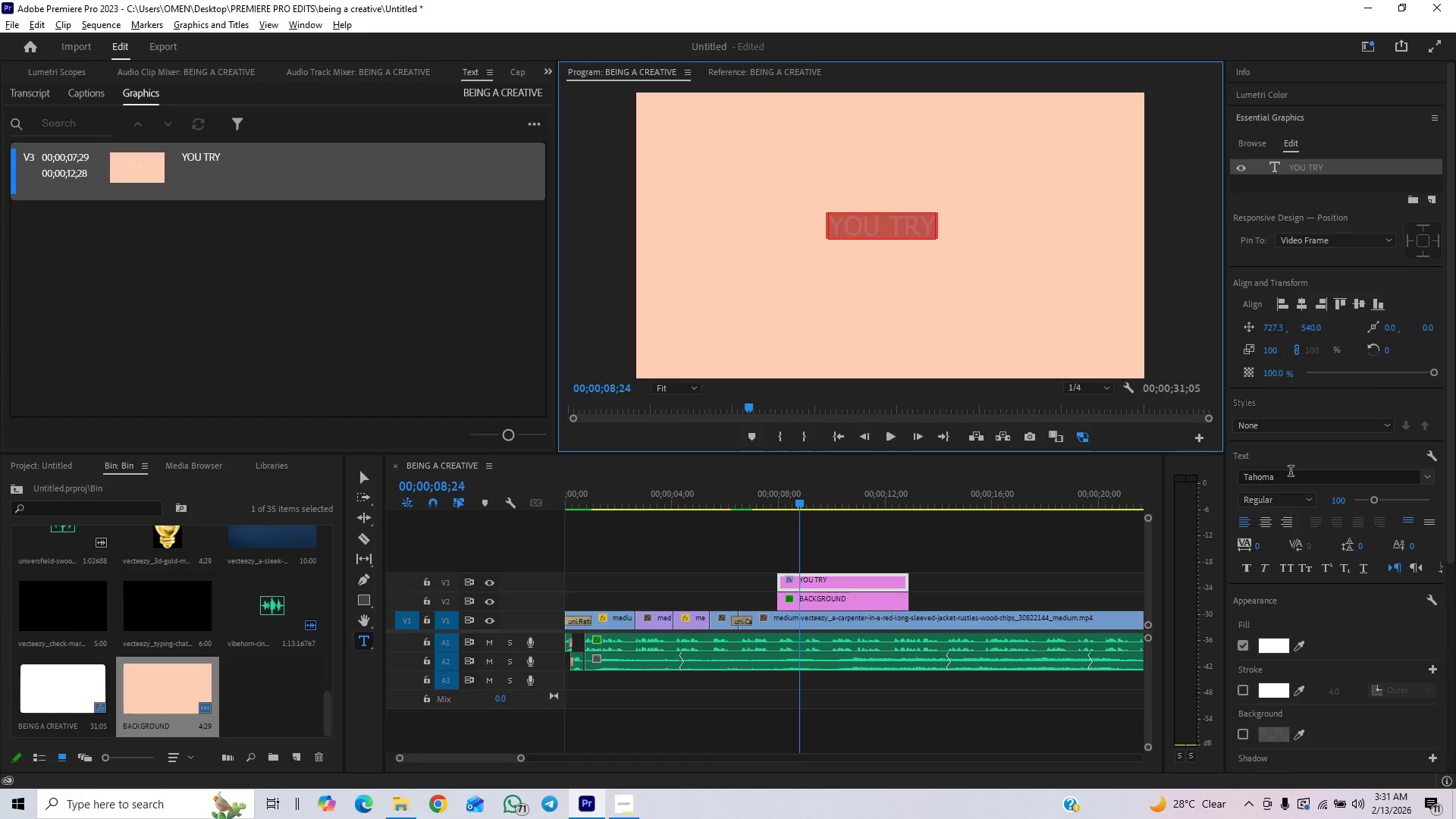 
left_click([1291, 472])